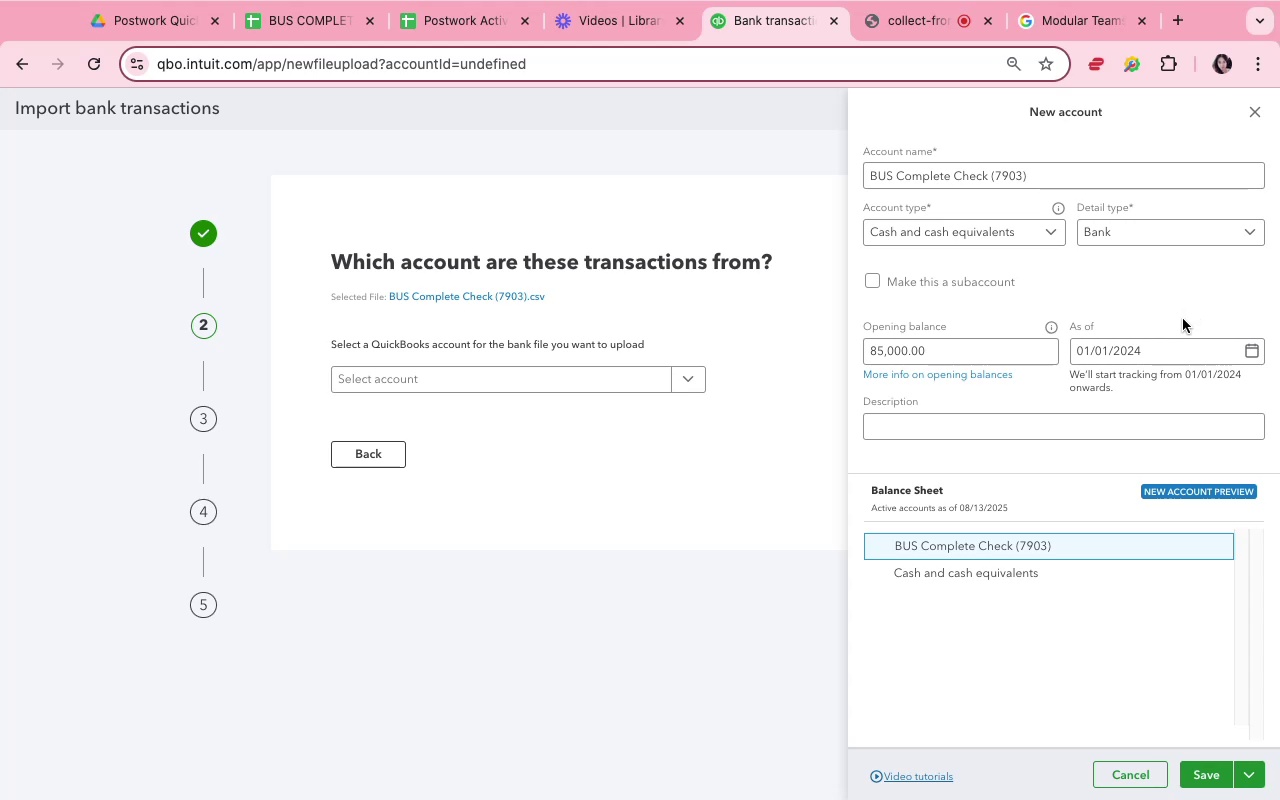 
wait(11.13)
 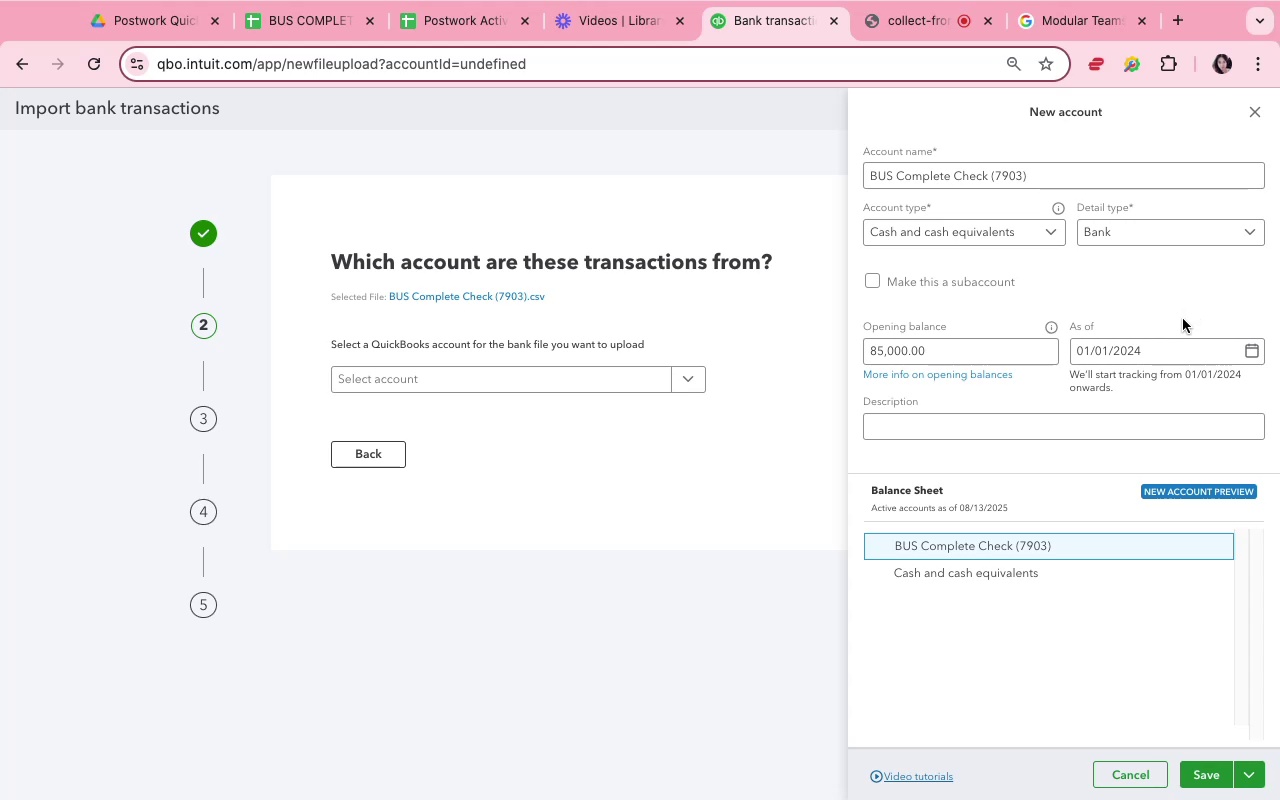 
mouse_move([1155, 765])
 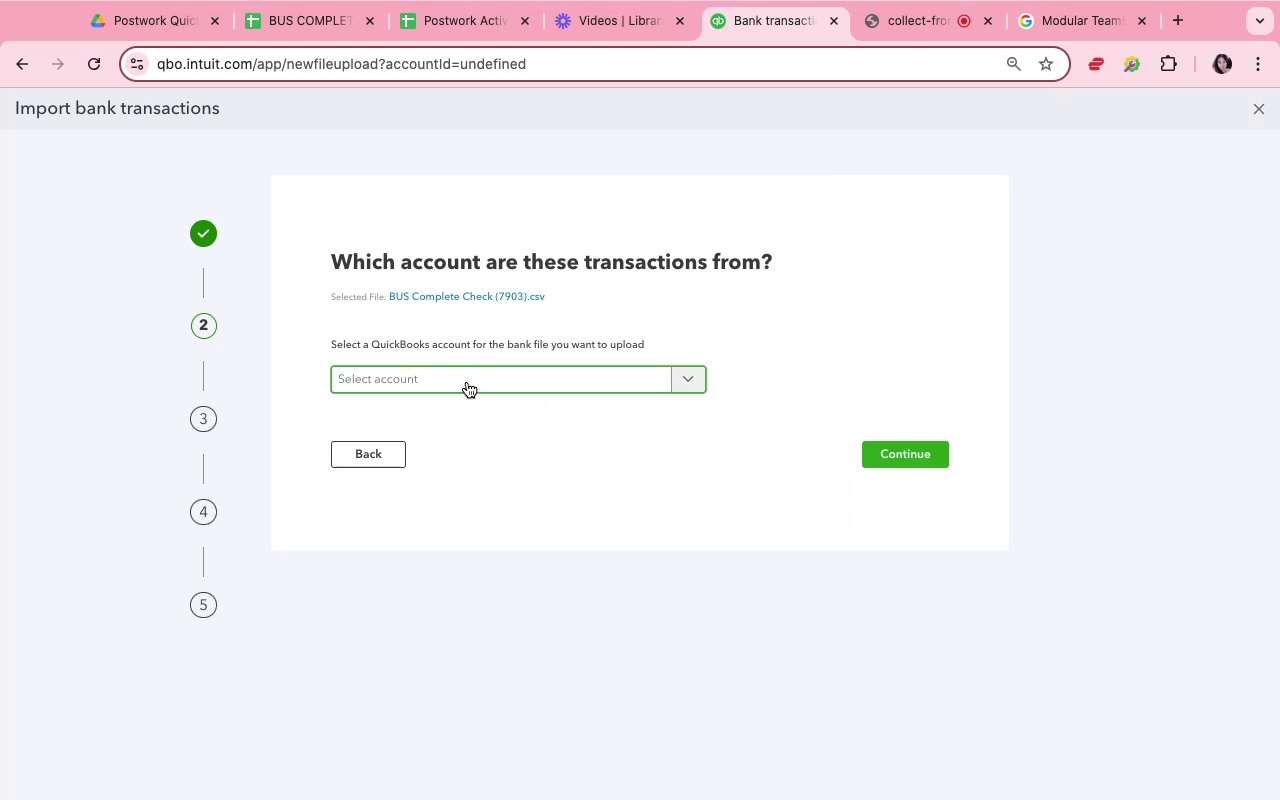 
left_click([487, 384])
 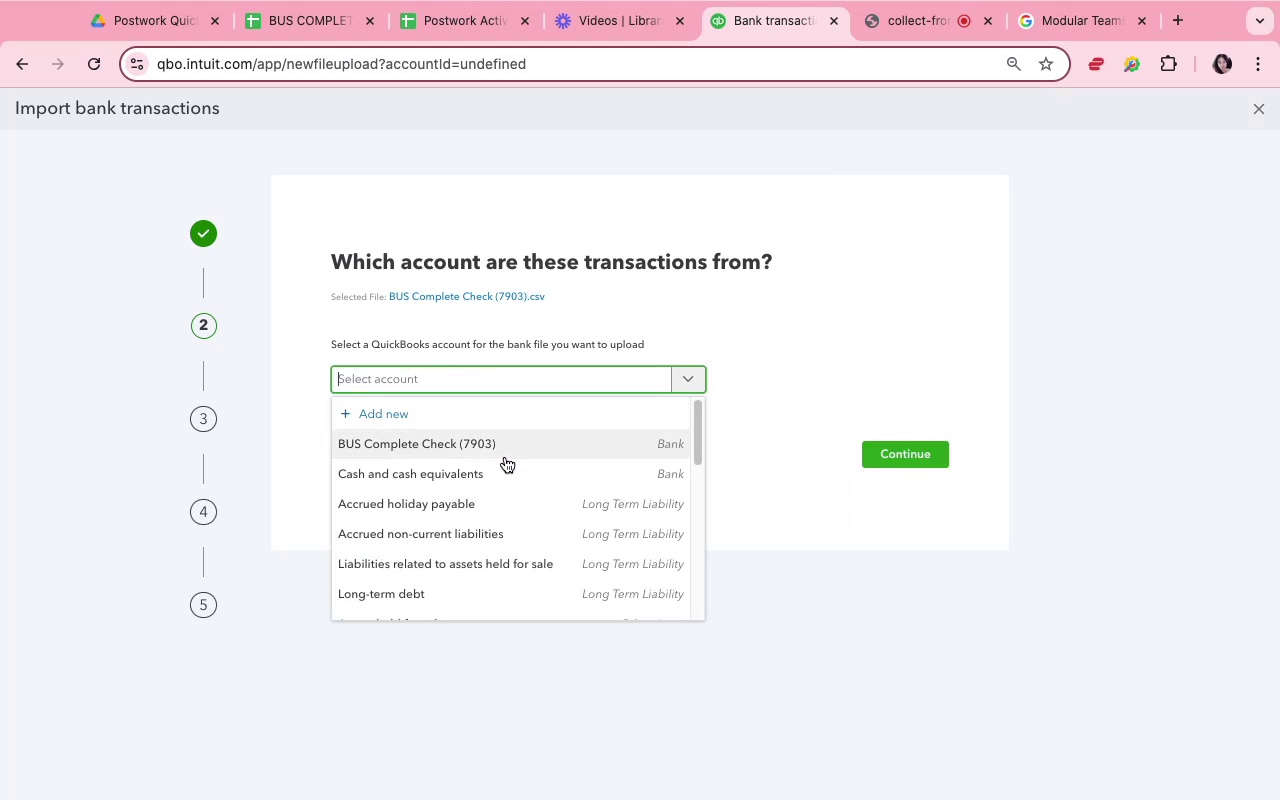 
left_click([505, 450])
 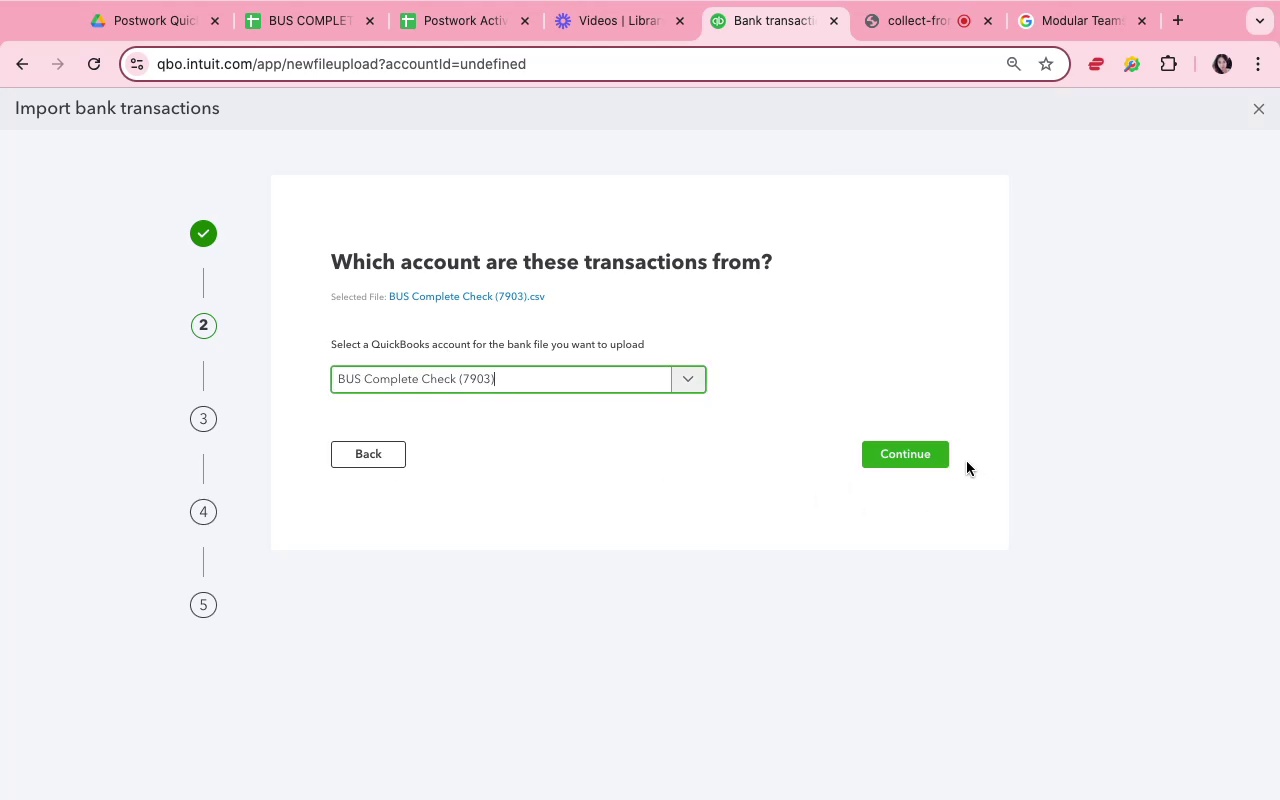 
left_click([946, 455])
 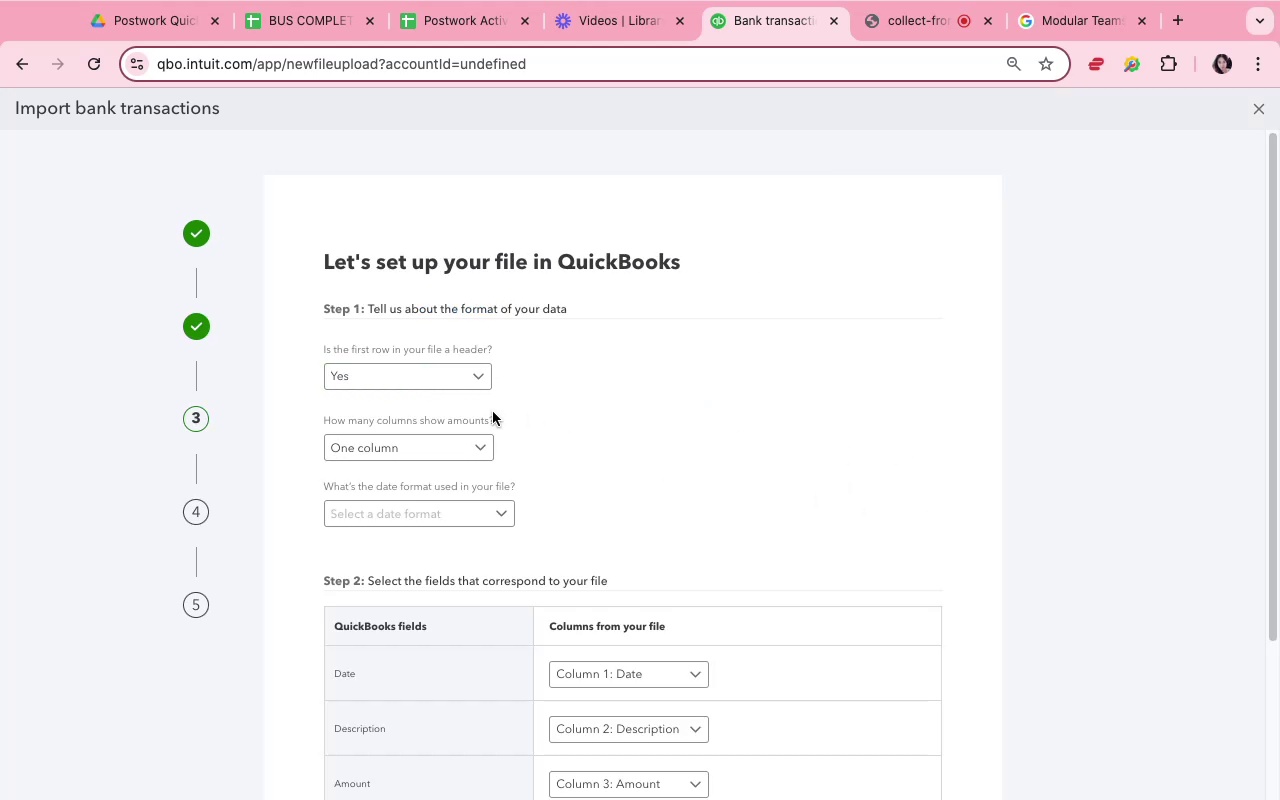 
scroll: coordinate [600, 487], scroll_direction: down, amount: 5.0
 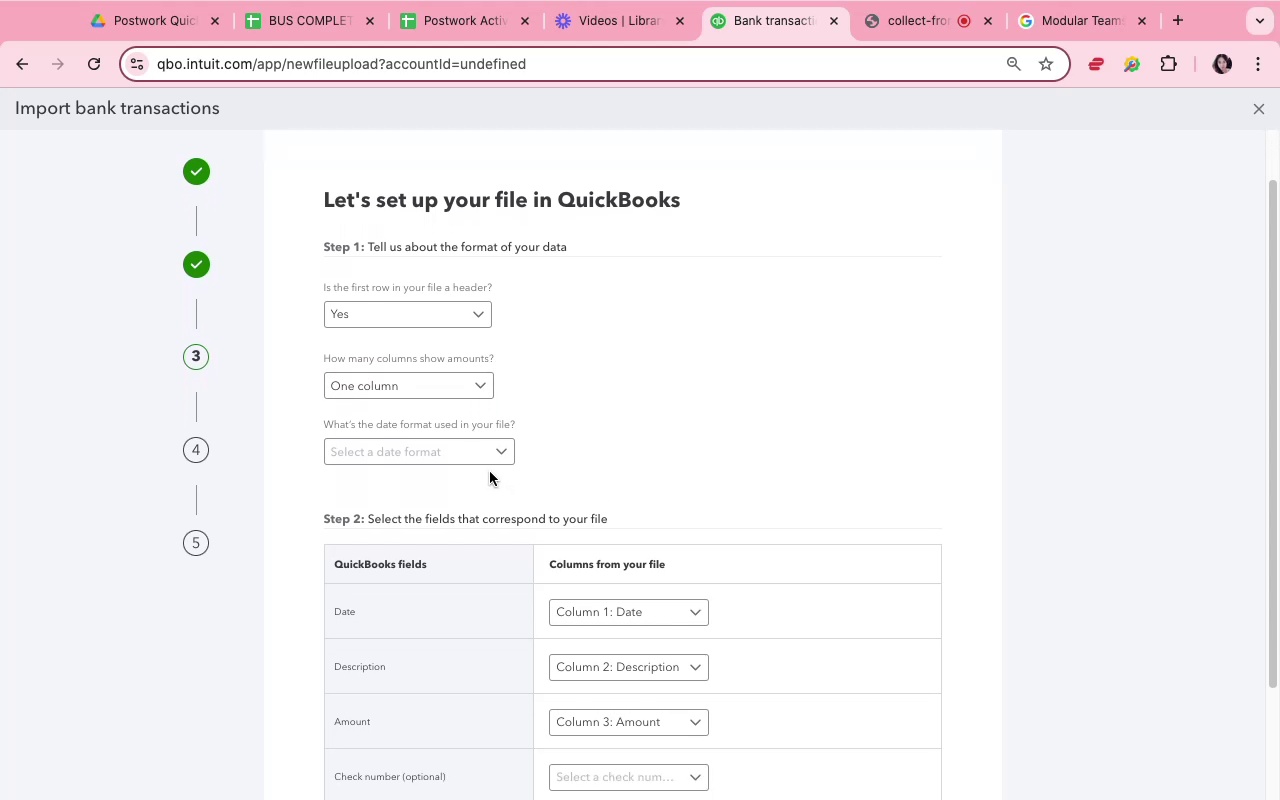 
left_click([486, 460])
 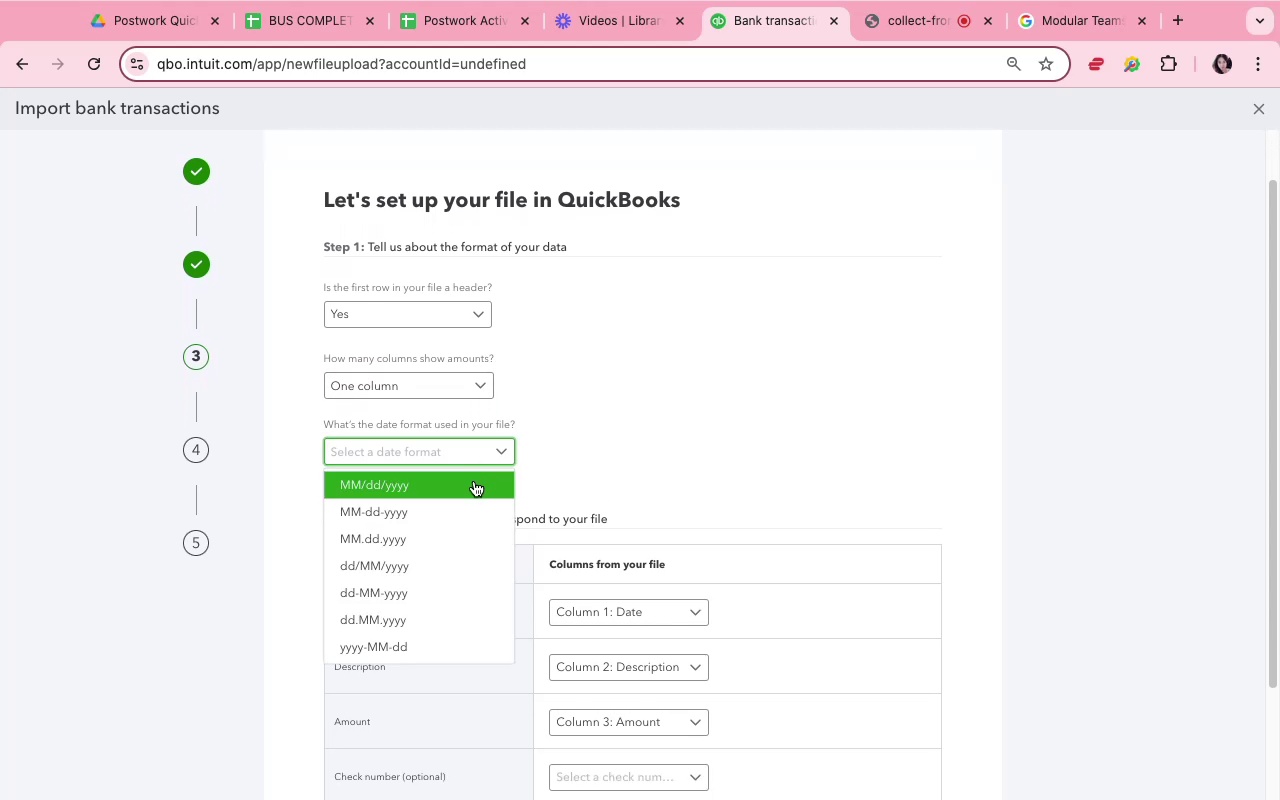 
left_click([474, 481])
 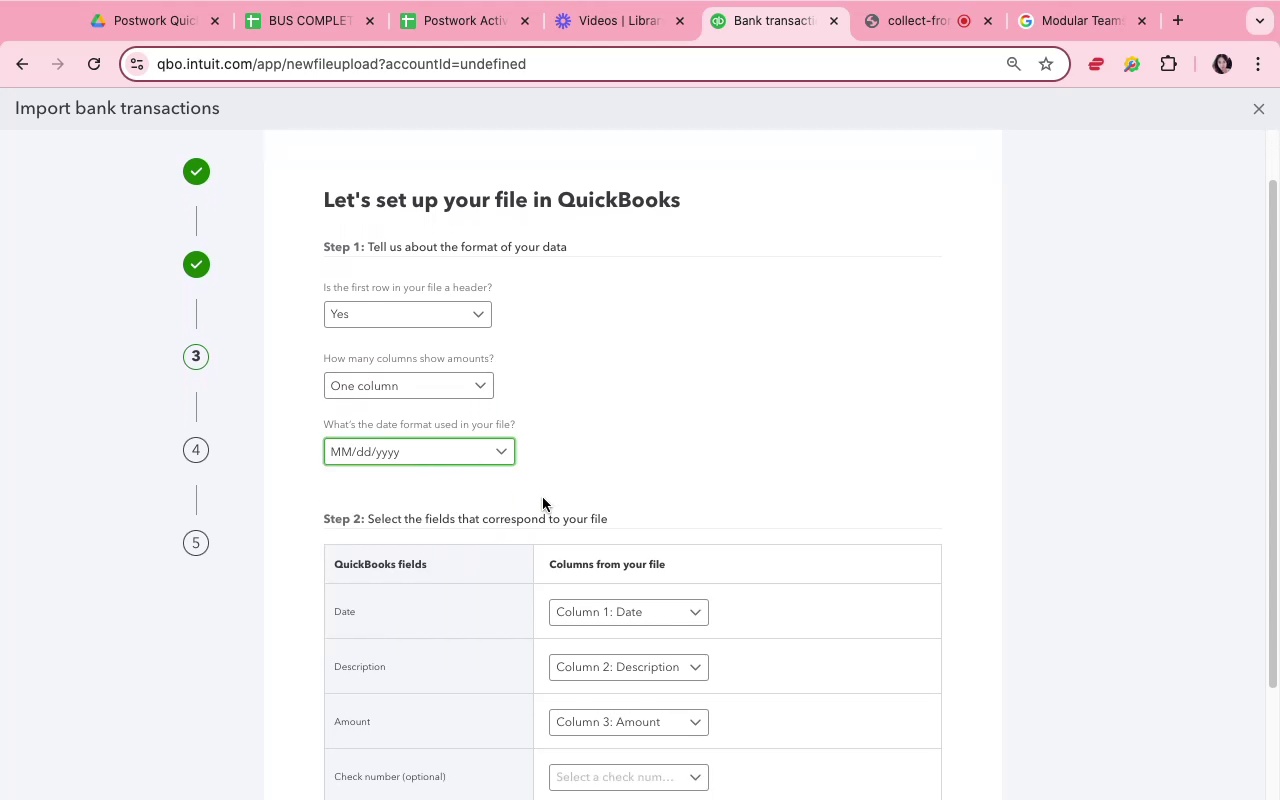 
scroll: coordinate [675, 498], scroll_direction: down, amount: 8.0
 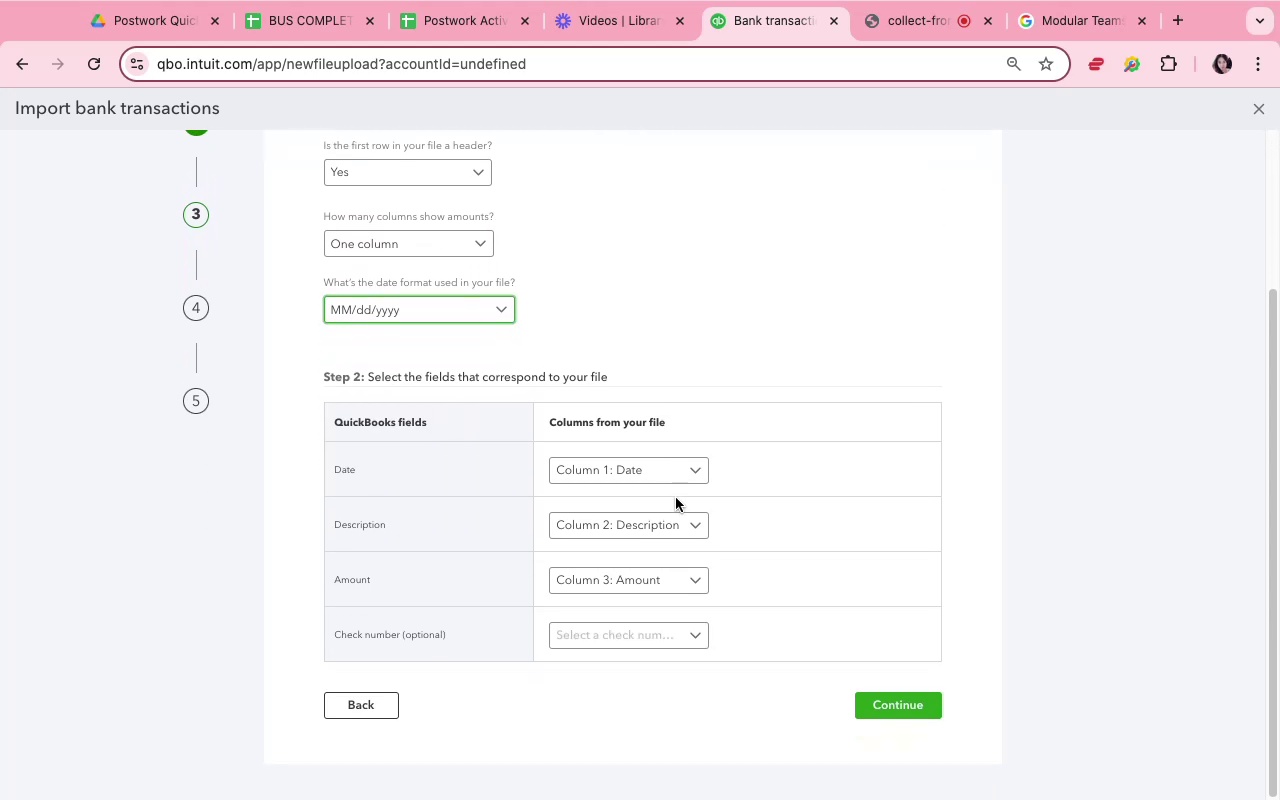 
scroll: coordinate [676, 498], scroll_direction: up, amount: 4.0
 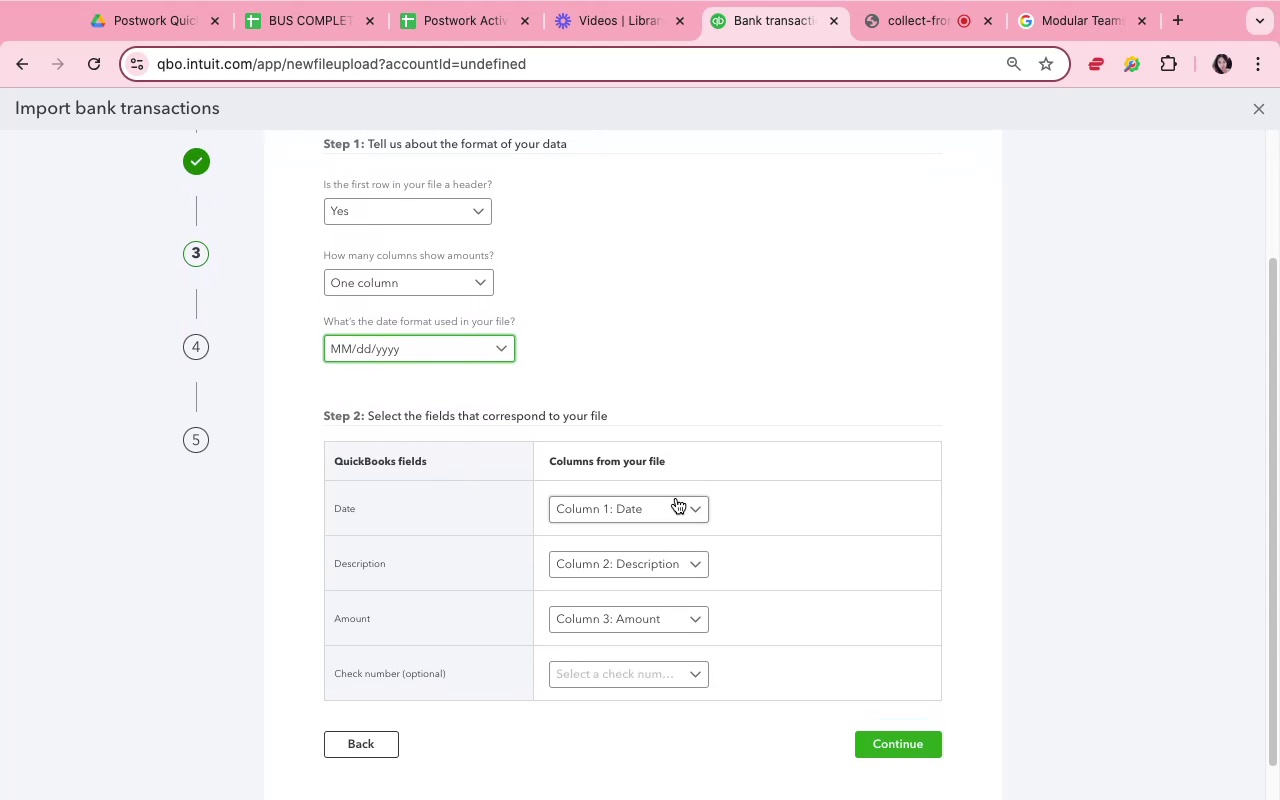 
scroll: coordinate [674, 496], scroll_direction: down, amount: 6.0
 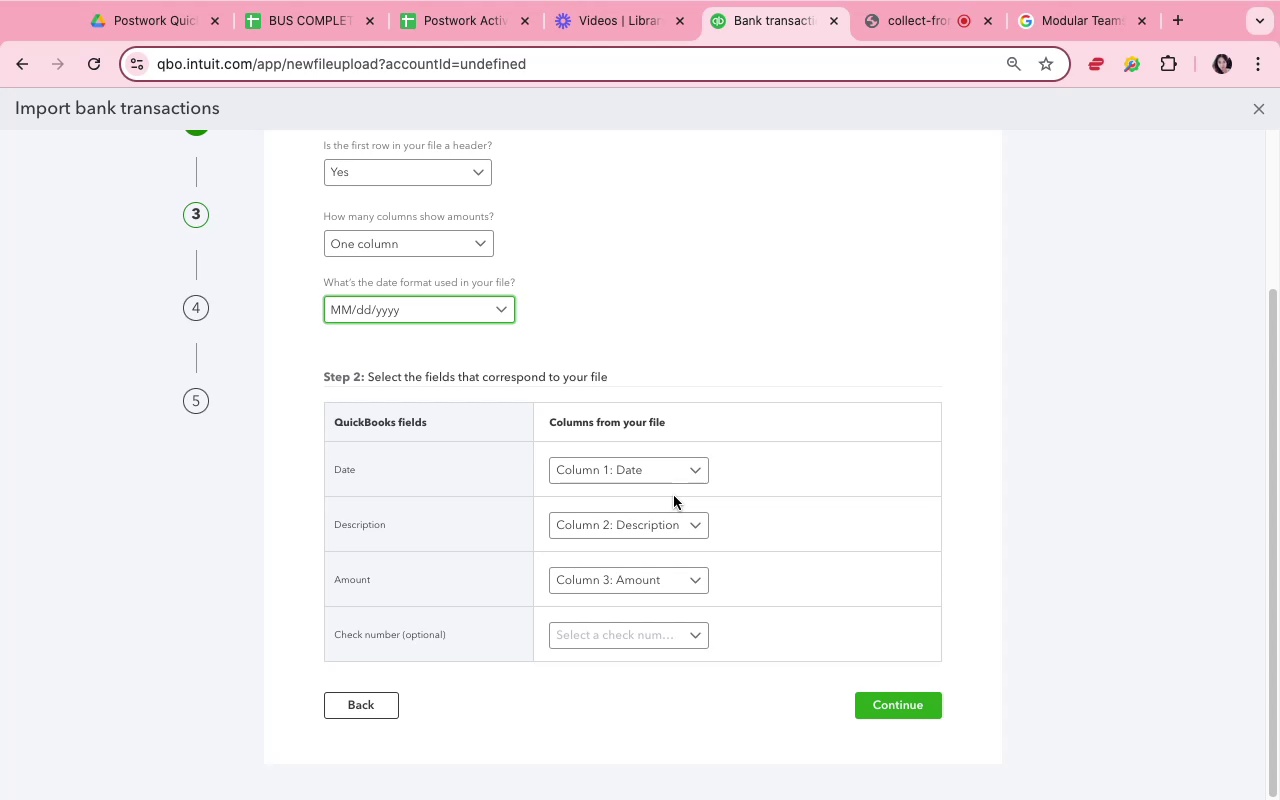 
wait(7.1)
 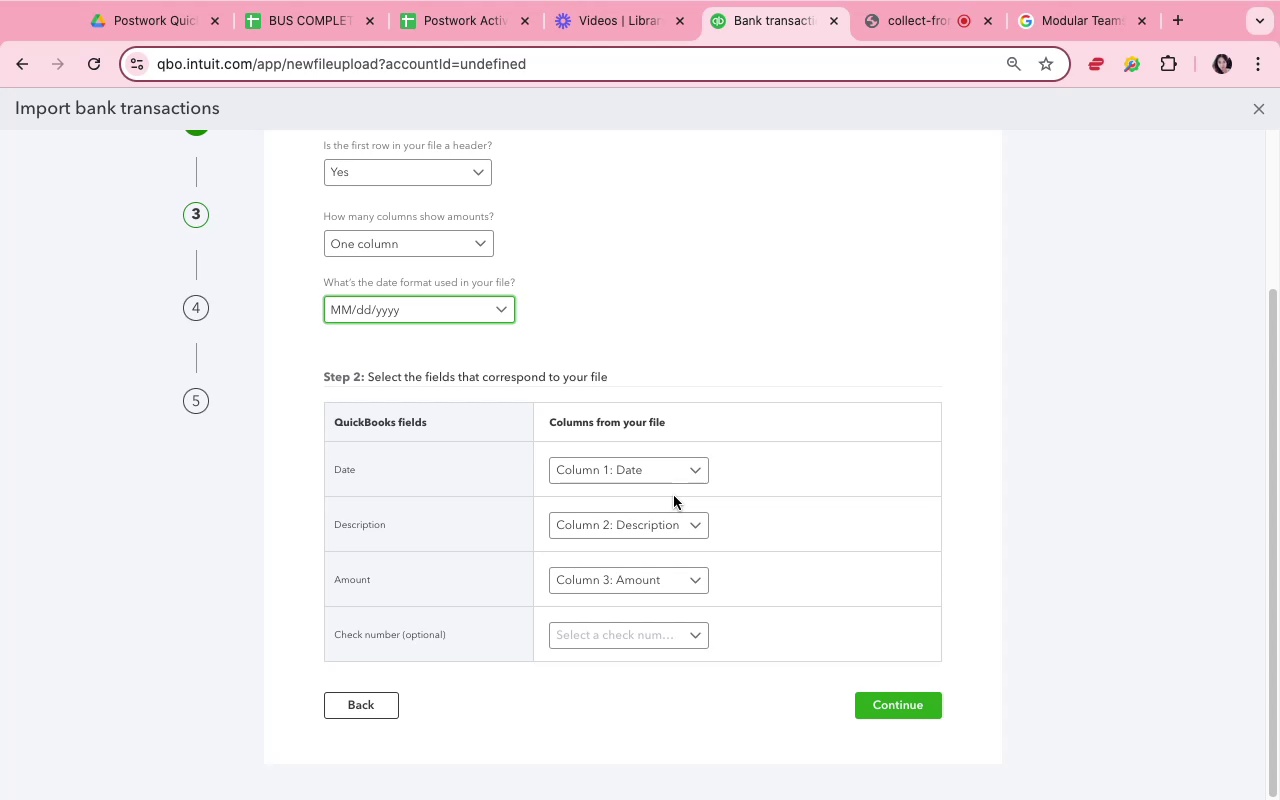 
scroll: coordinate [674, 496], scroll_direction: up, amount: 3.0
 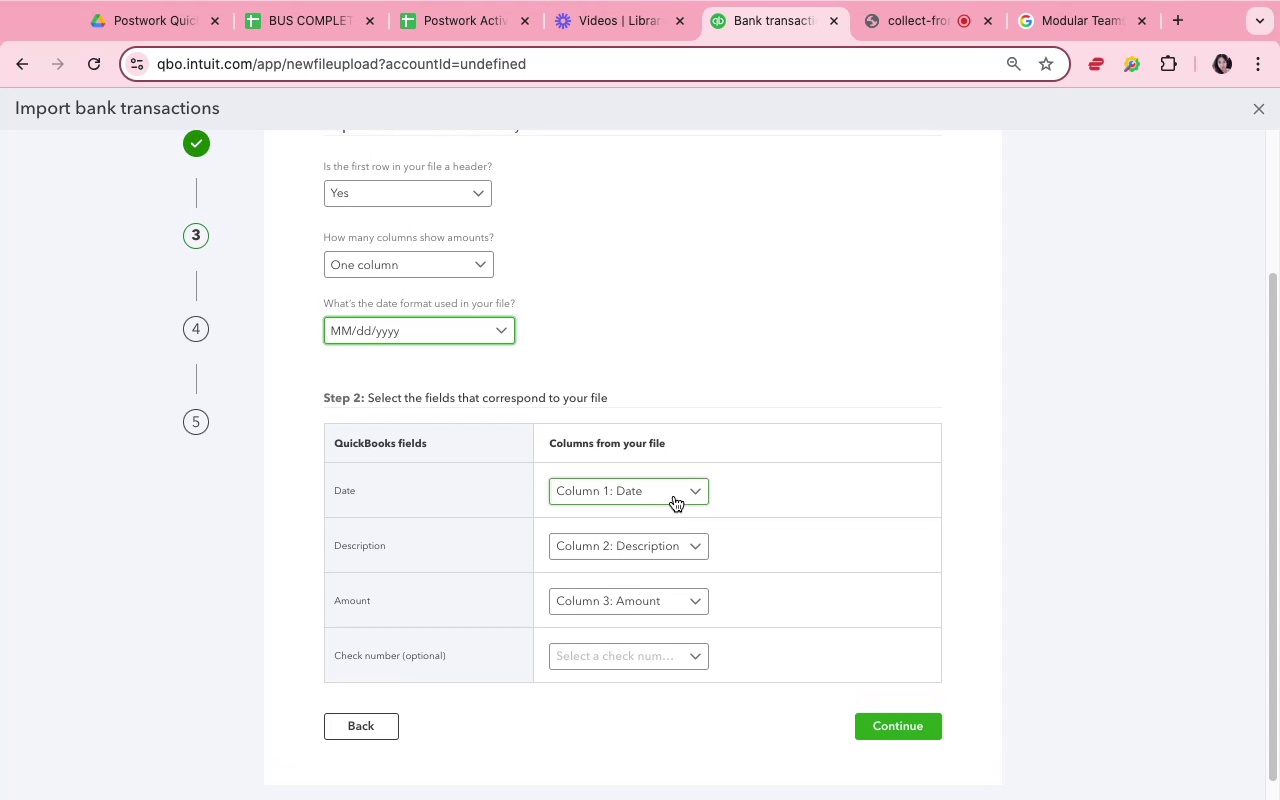 
scroll: coordinate [674, 496], scroll_direction: down, amount: 20.0
 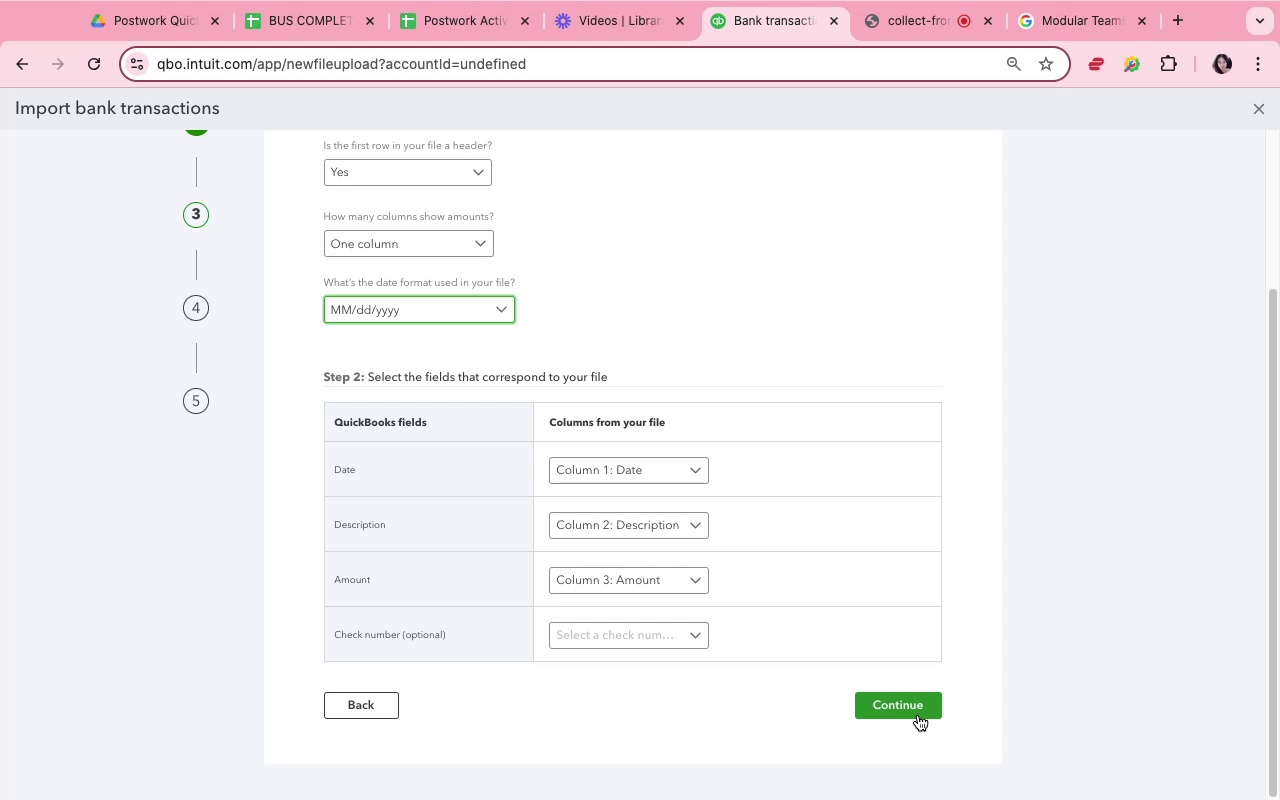 
left_click([918, 715])
 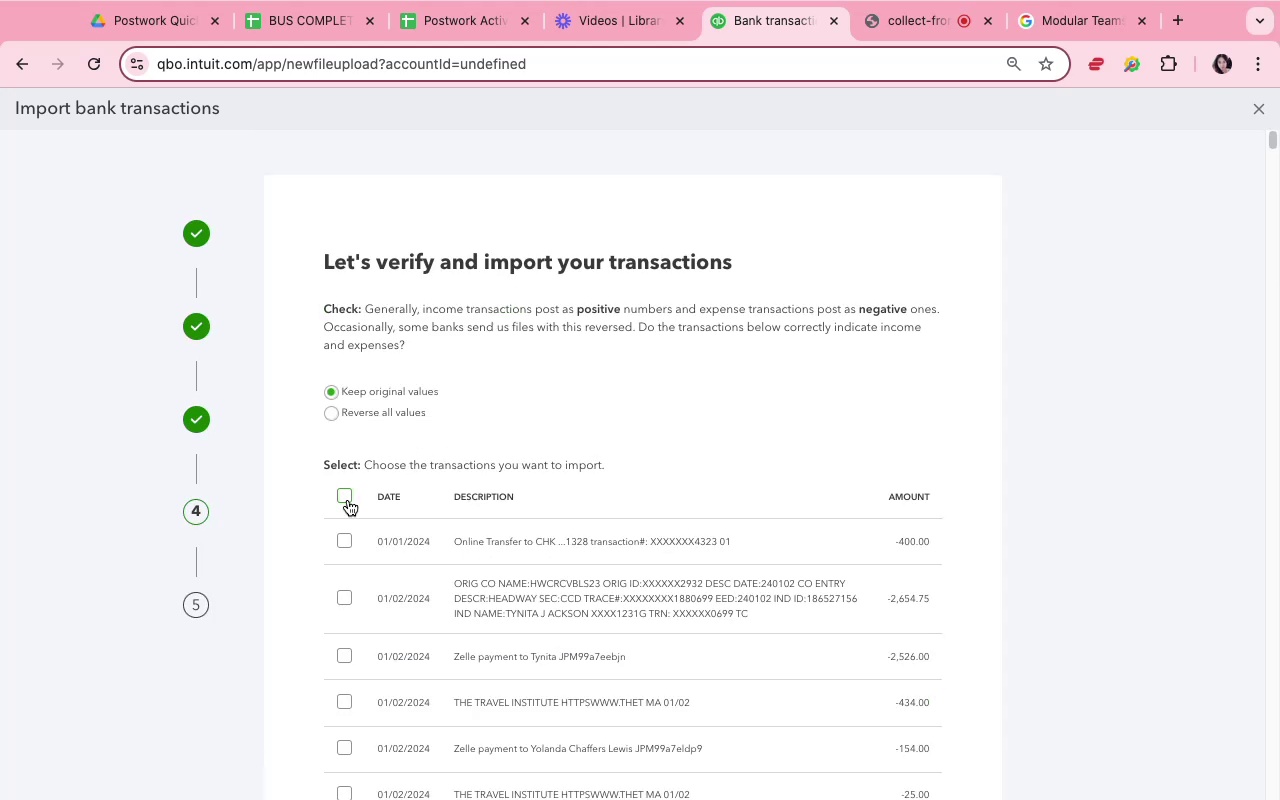 
wait(6.64)
 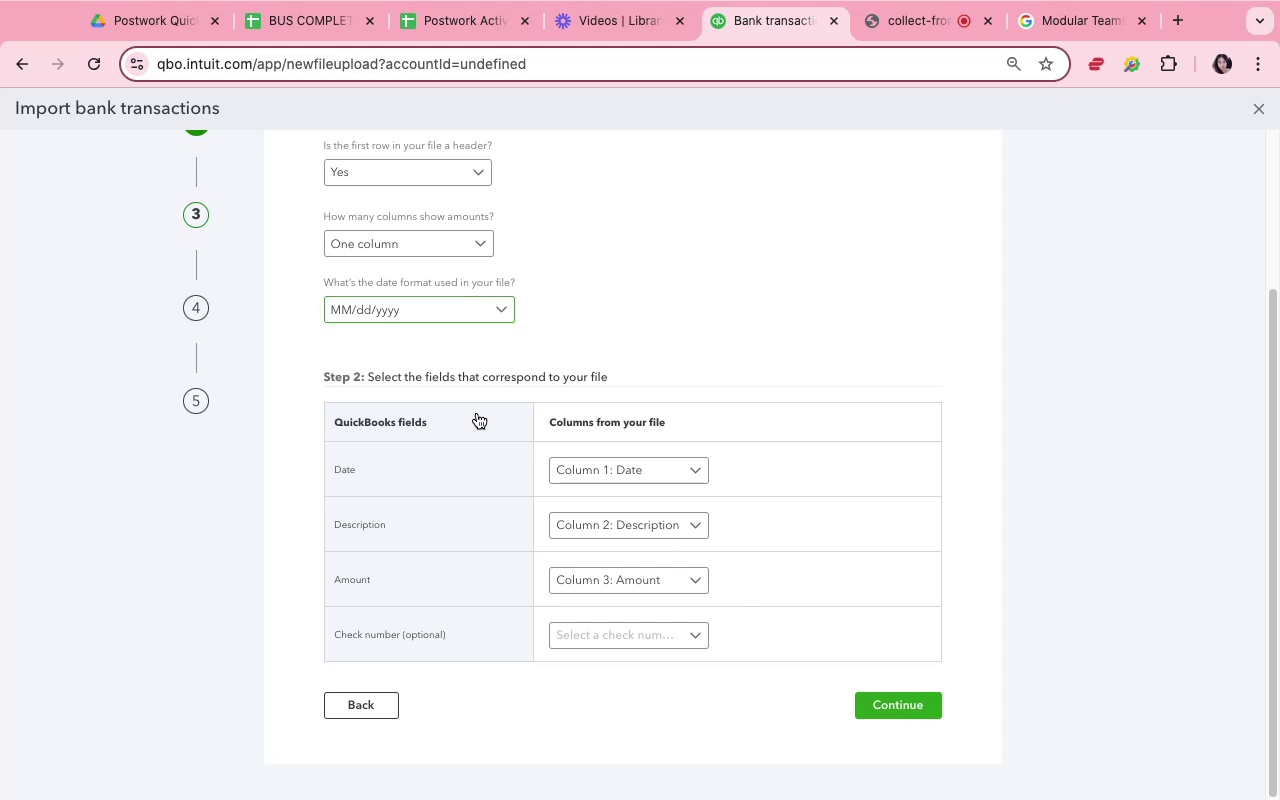 
left_click([348, 500])
 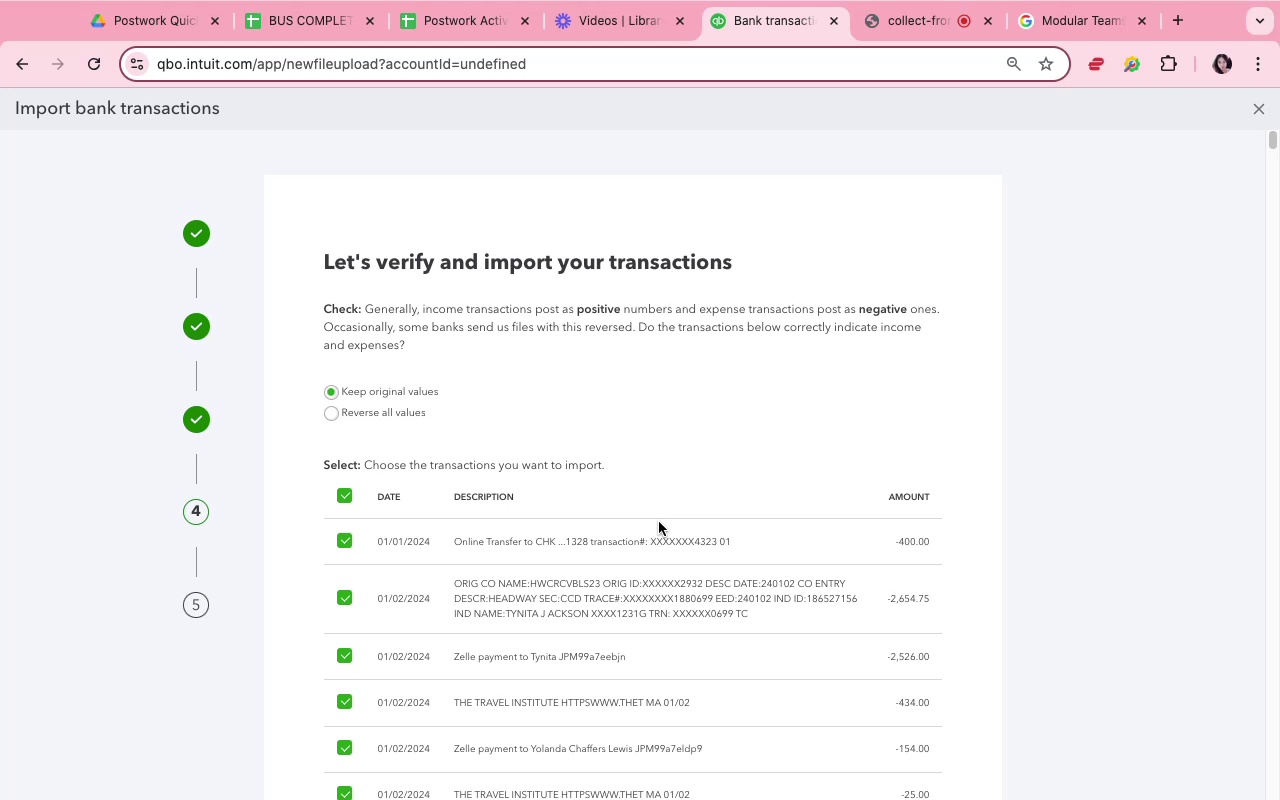 
wait(6.69)
 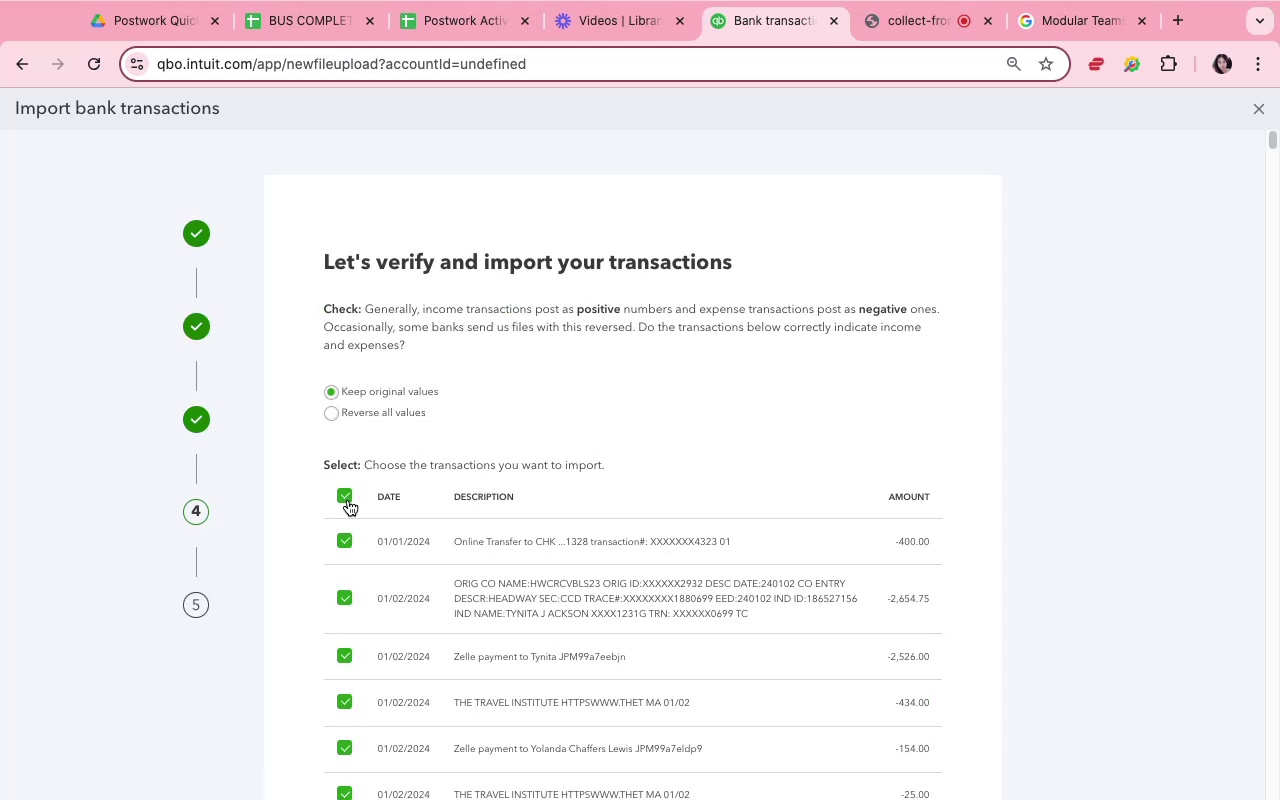 
scroll: coordinate [1021, 609], scroll_direction: down, amount: 55.0
 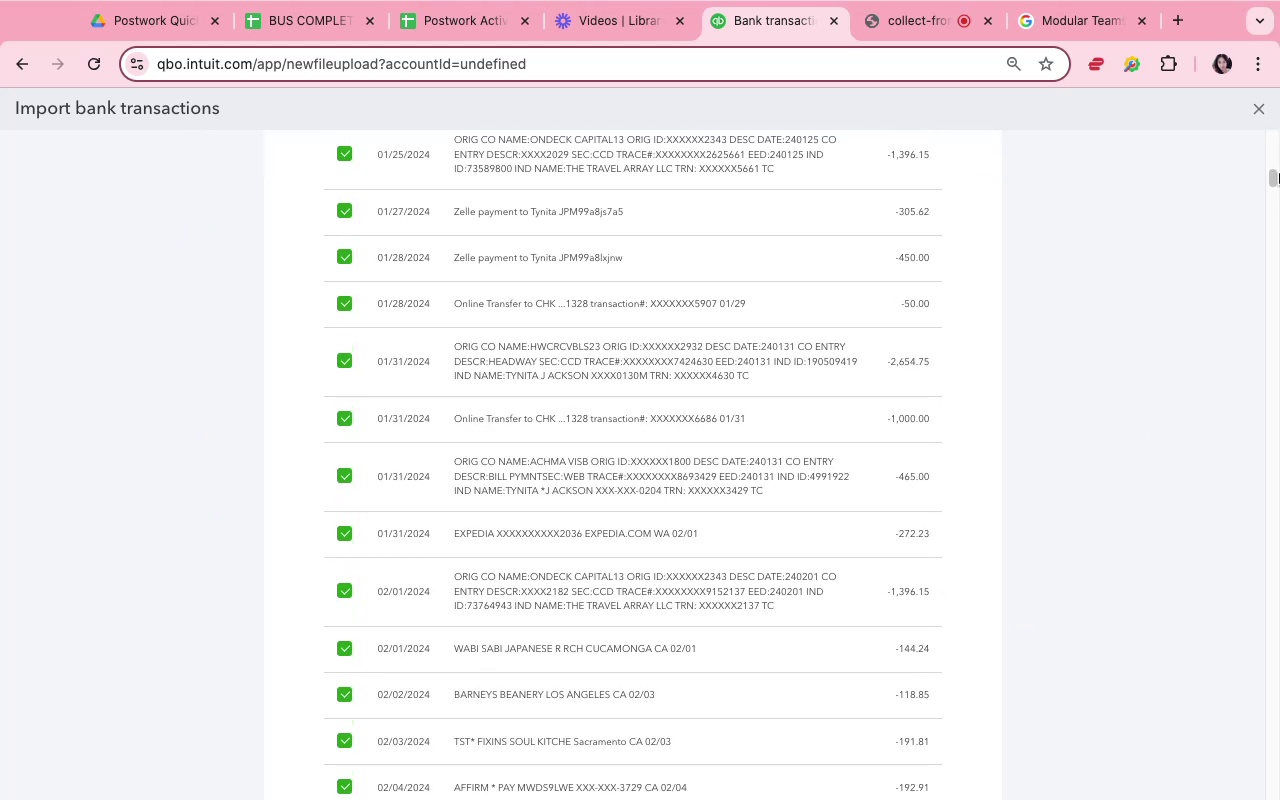 
left_click_drag(start_coordinate=[1277, 173], to_coordinate=[1279, 799])
 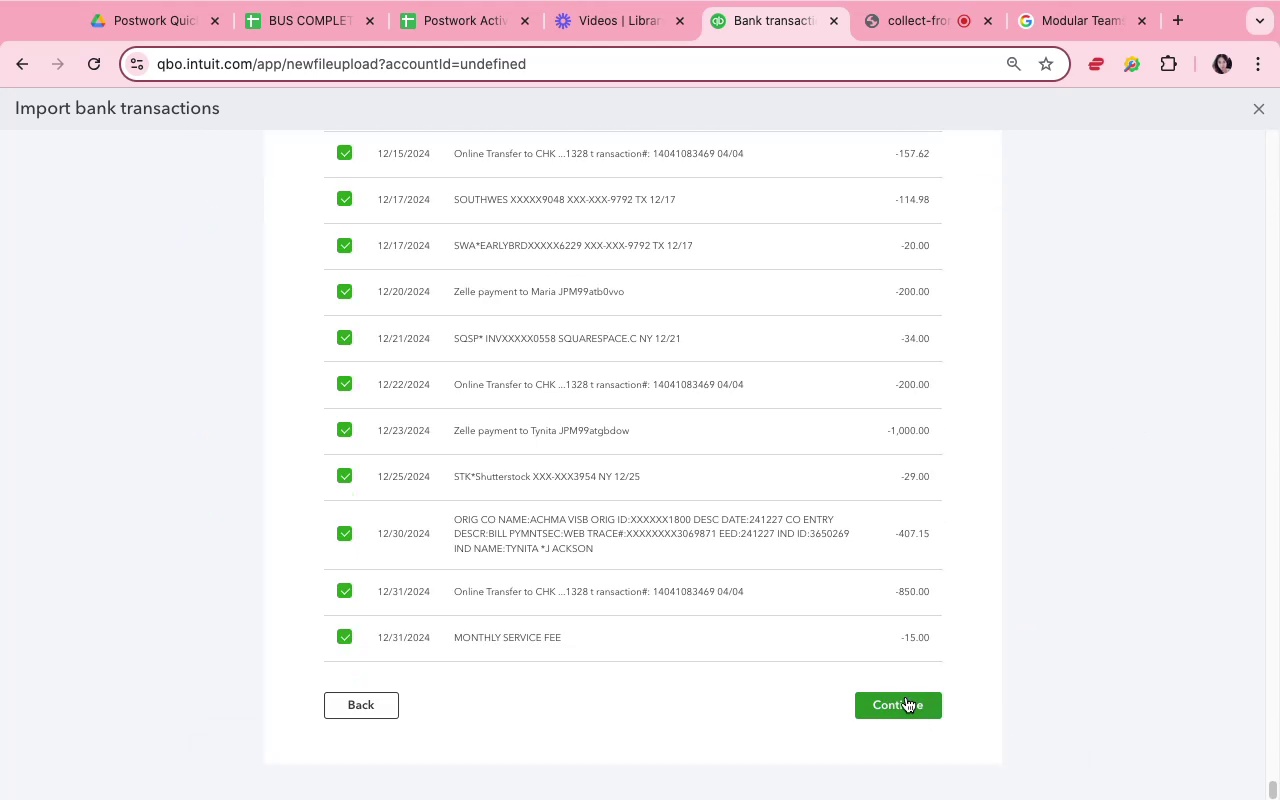 
left_click([905, 694])
 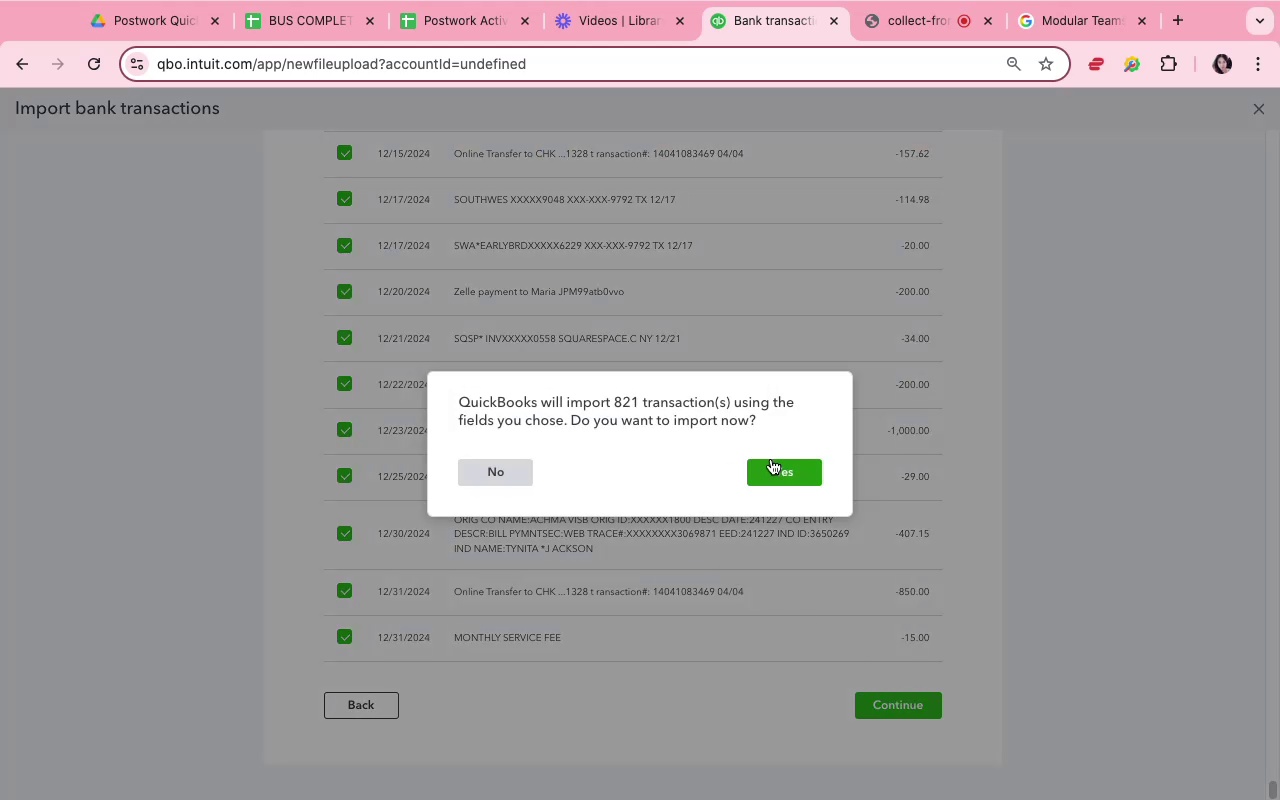 
left_click([773, 463])
 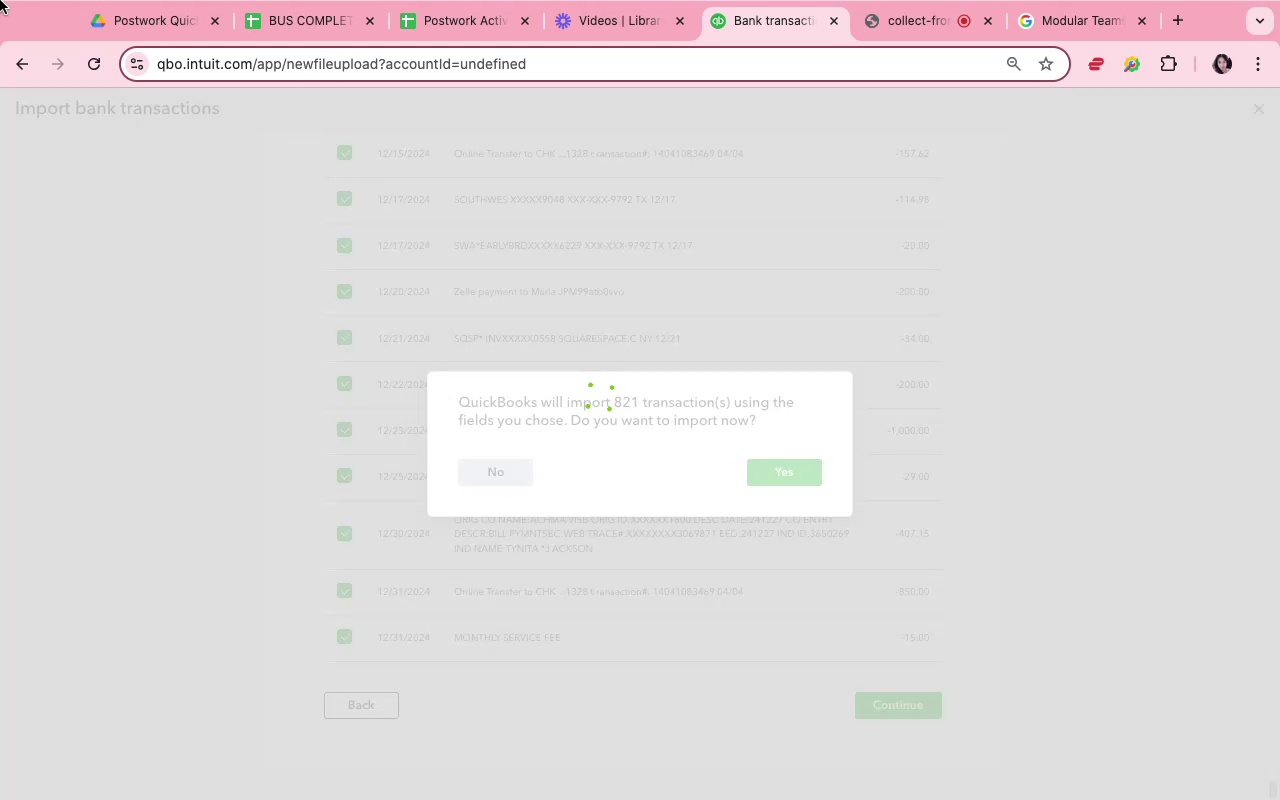 
left_click([60, 42])
 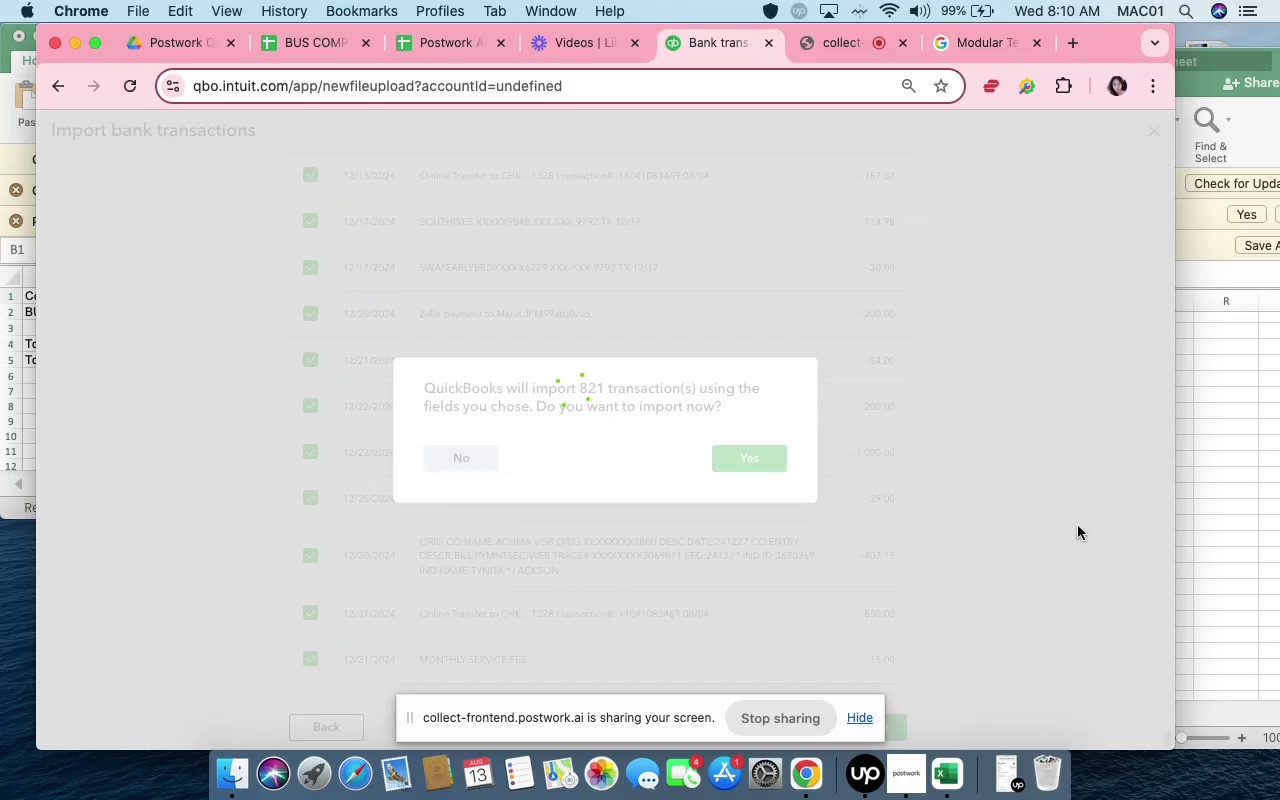 
left_click([1235, 503])
 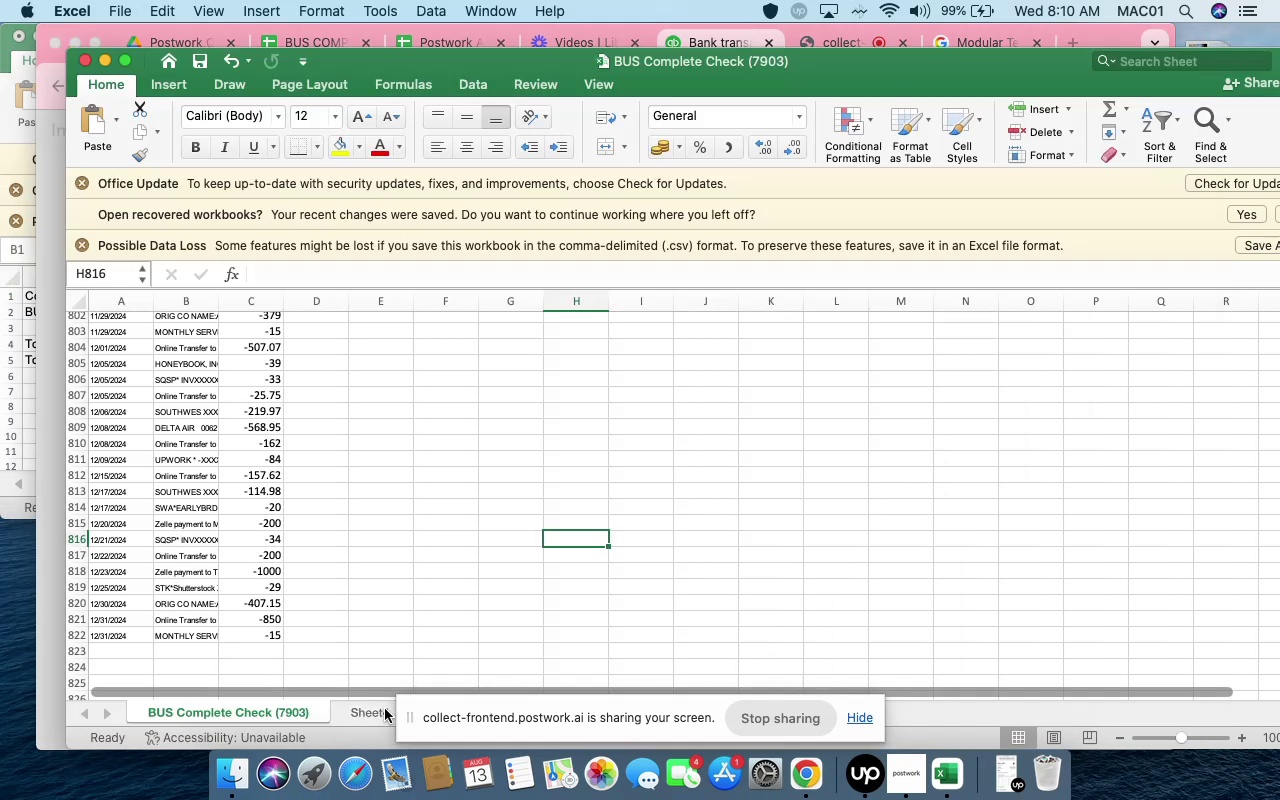 
left_click([381, 709])
 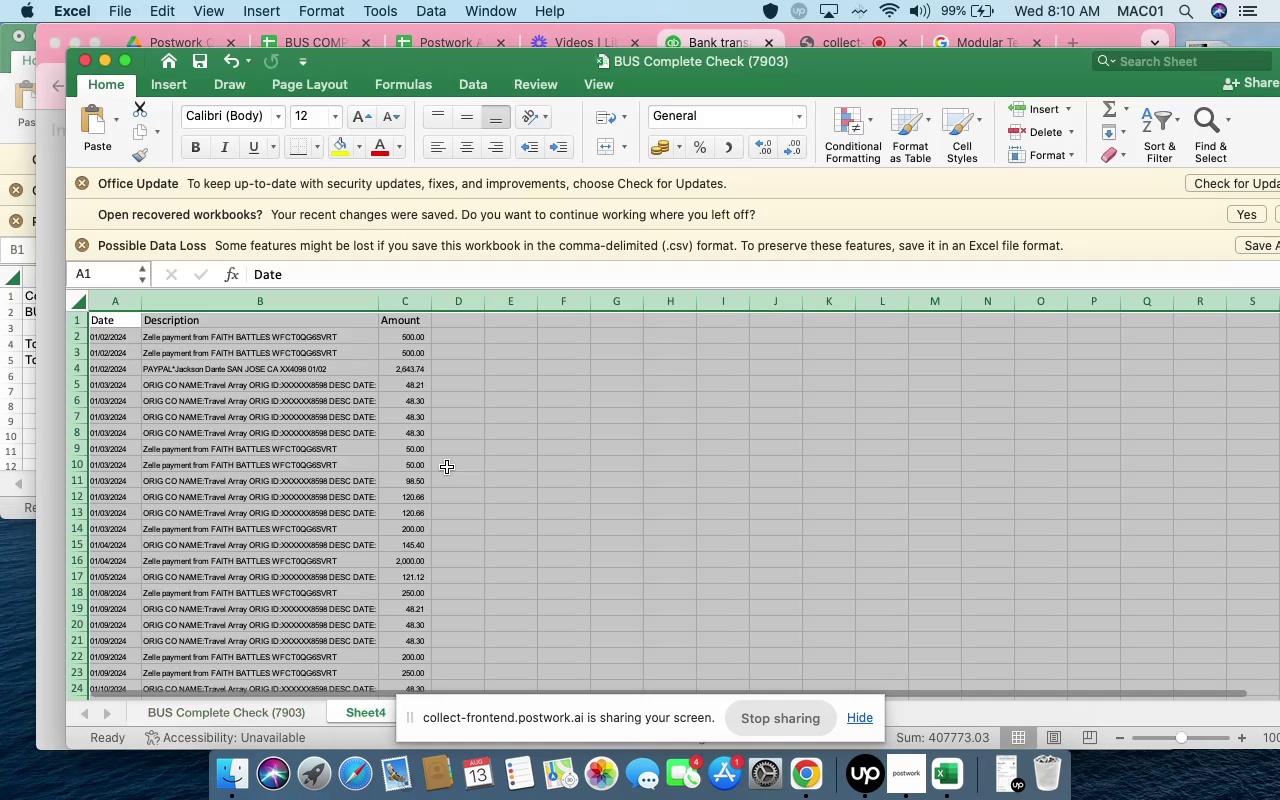 
left_click([532, 445])
 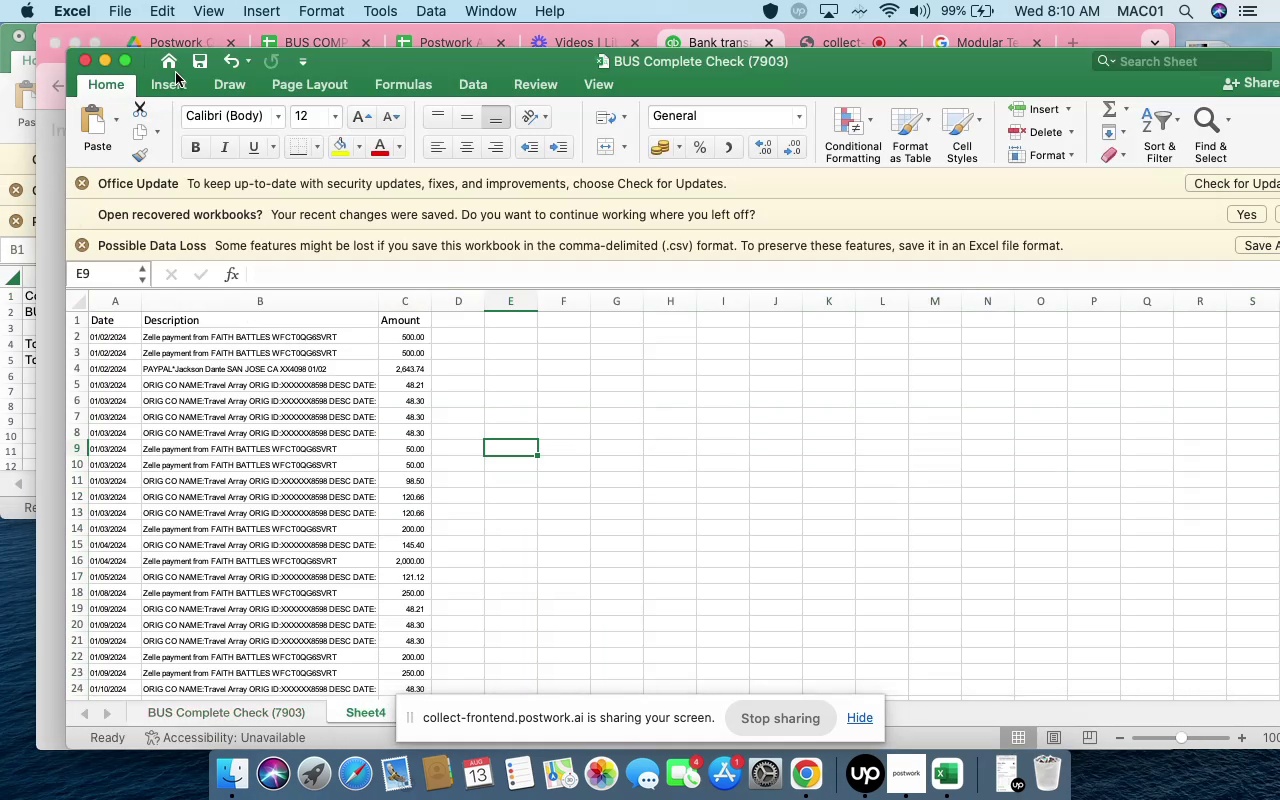 
left_click([195, 65])
 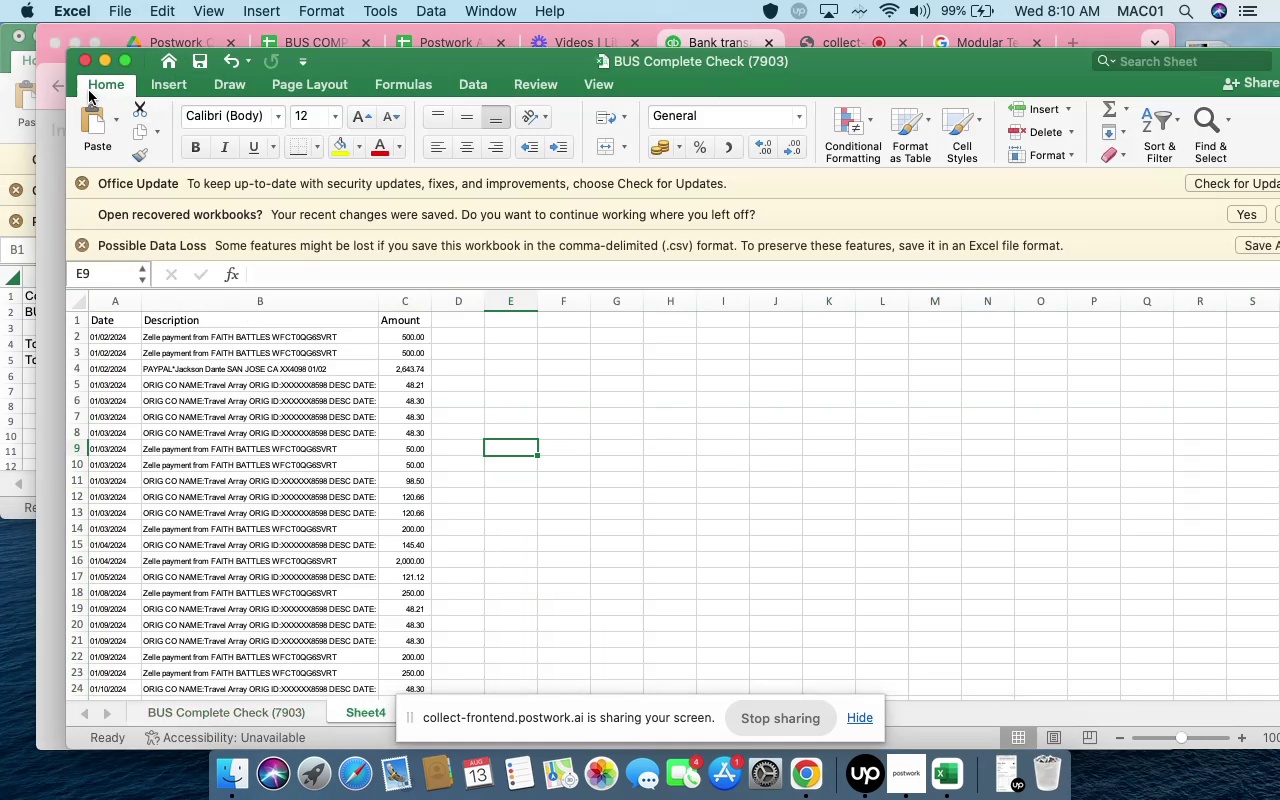 
left_click([96, 41])
 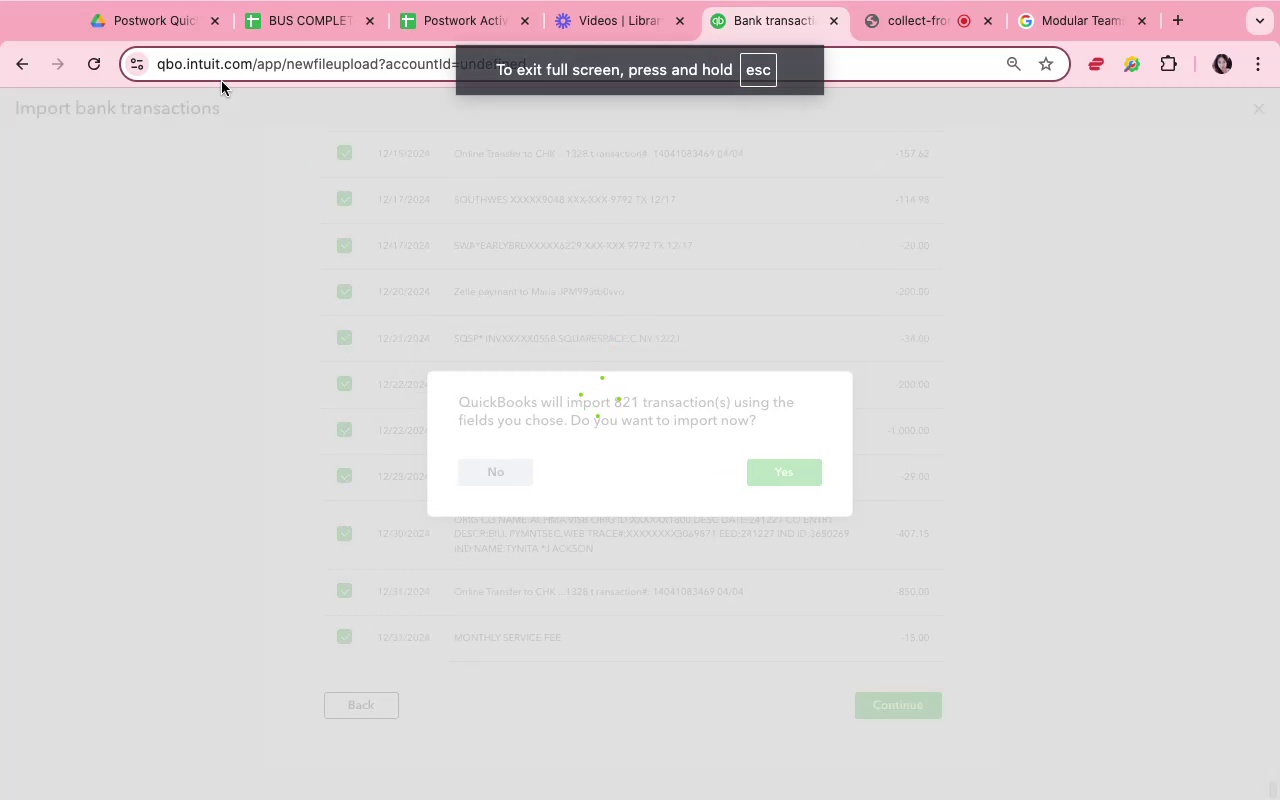 
wait(8.58)
 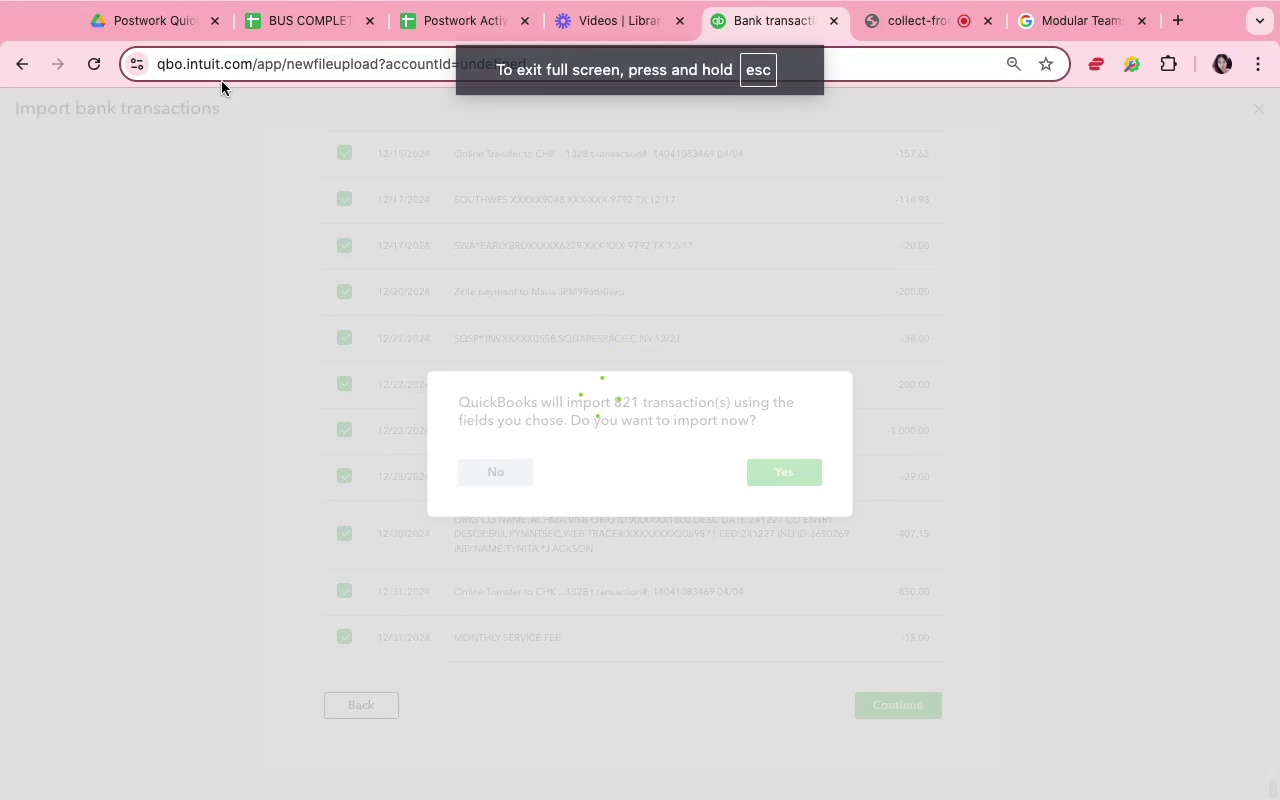 
left_click([1145, 25])
 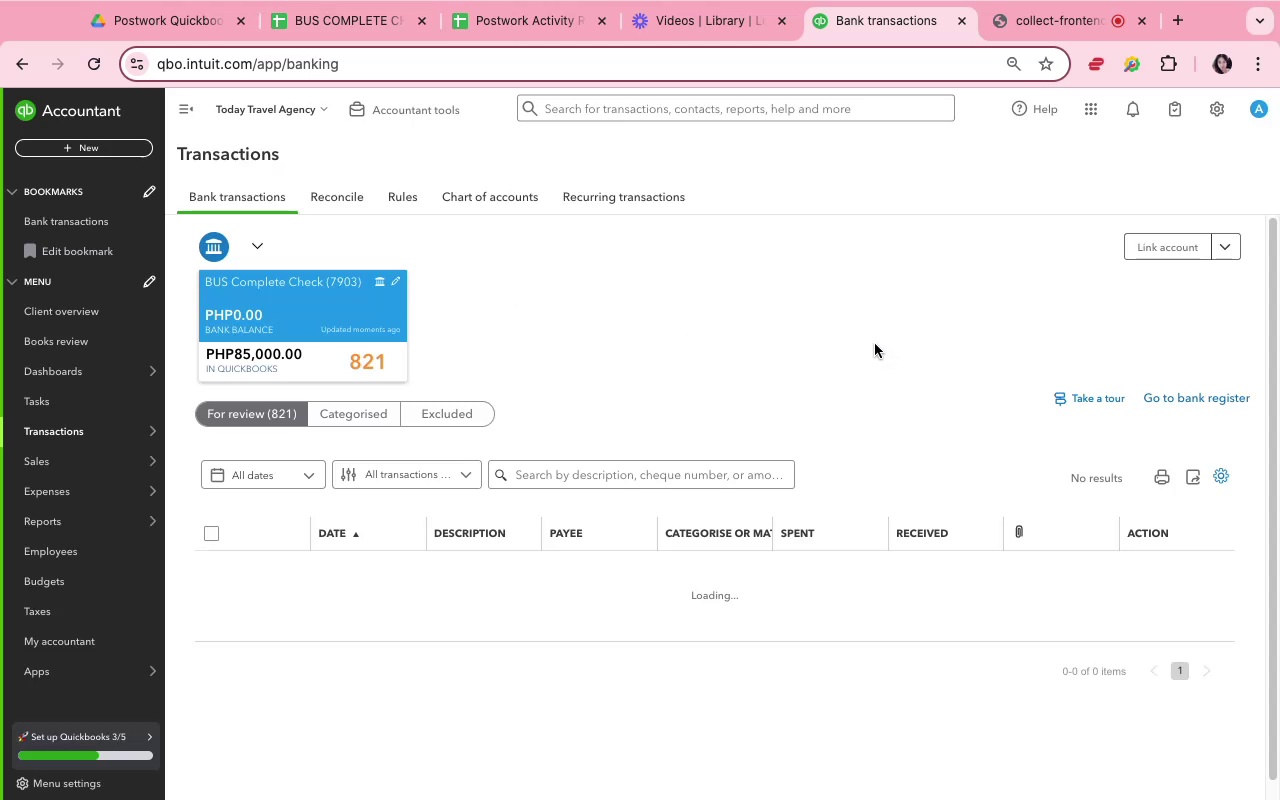 
wait(13.19)
 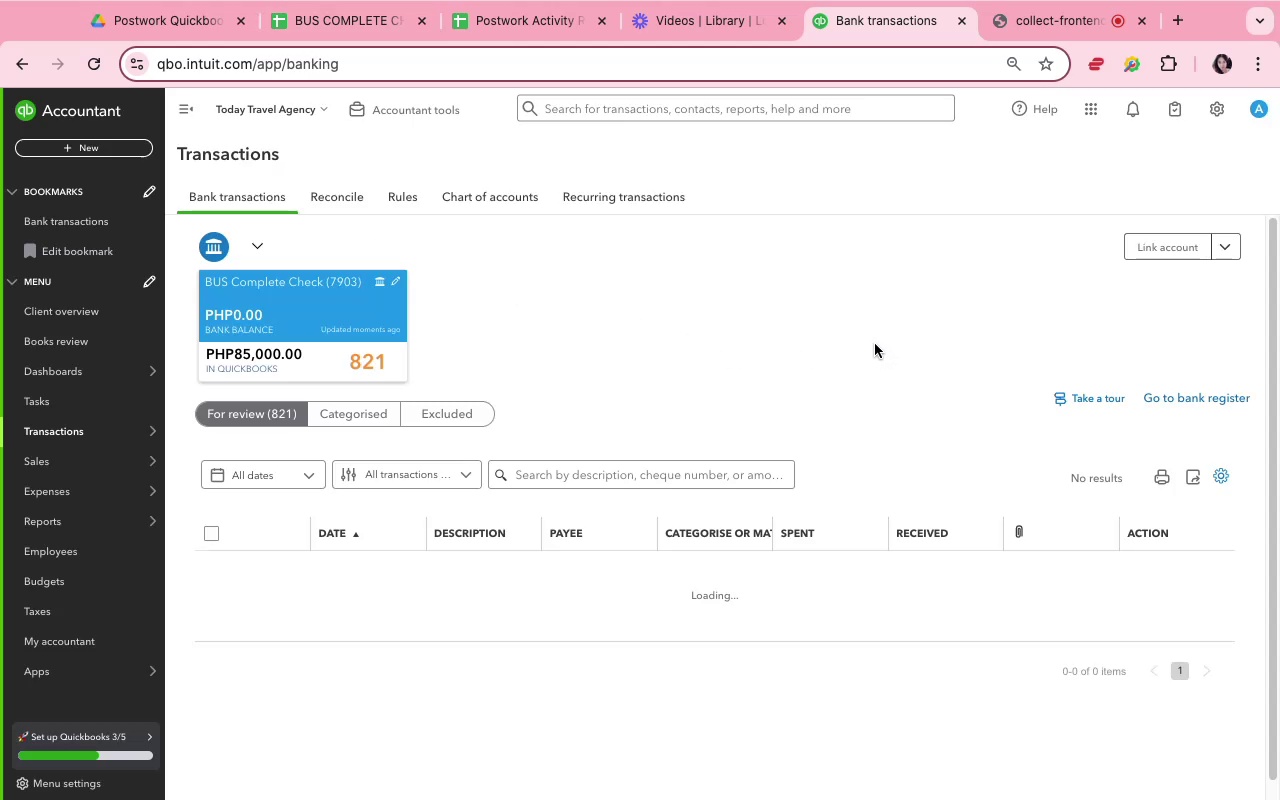 
mouse_move([164, 439])
 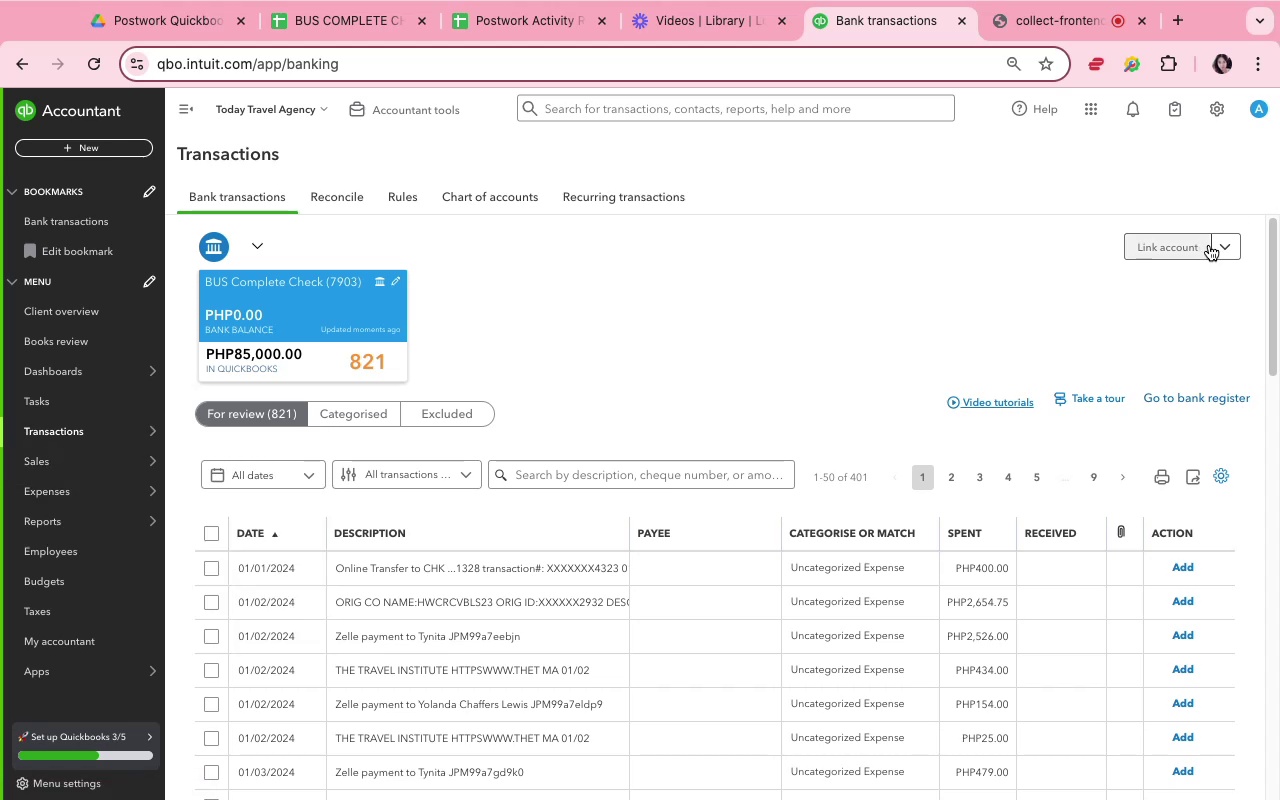 
left_click([1223, 247])
 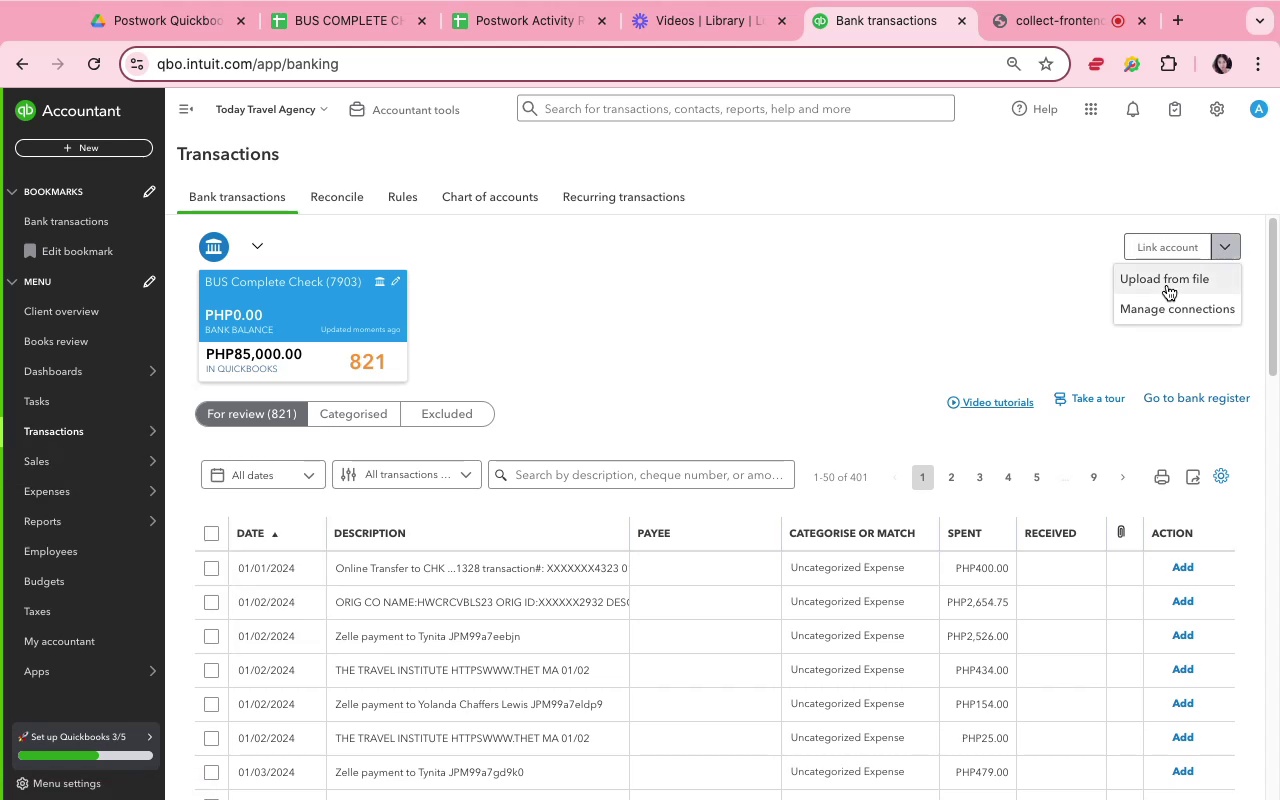 
left_click([1167, 285])
 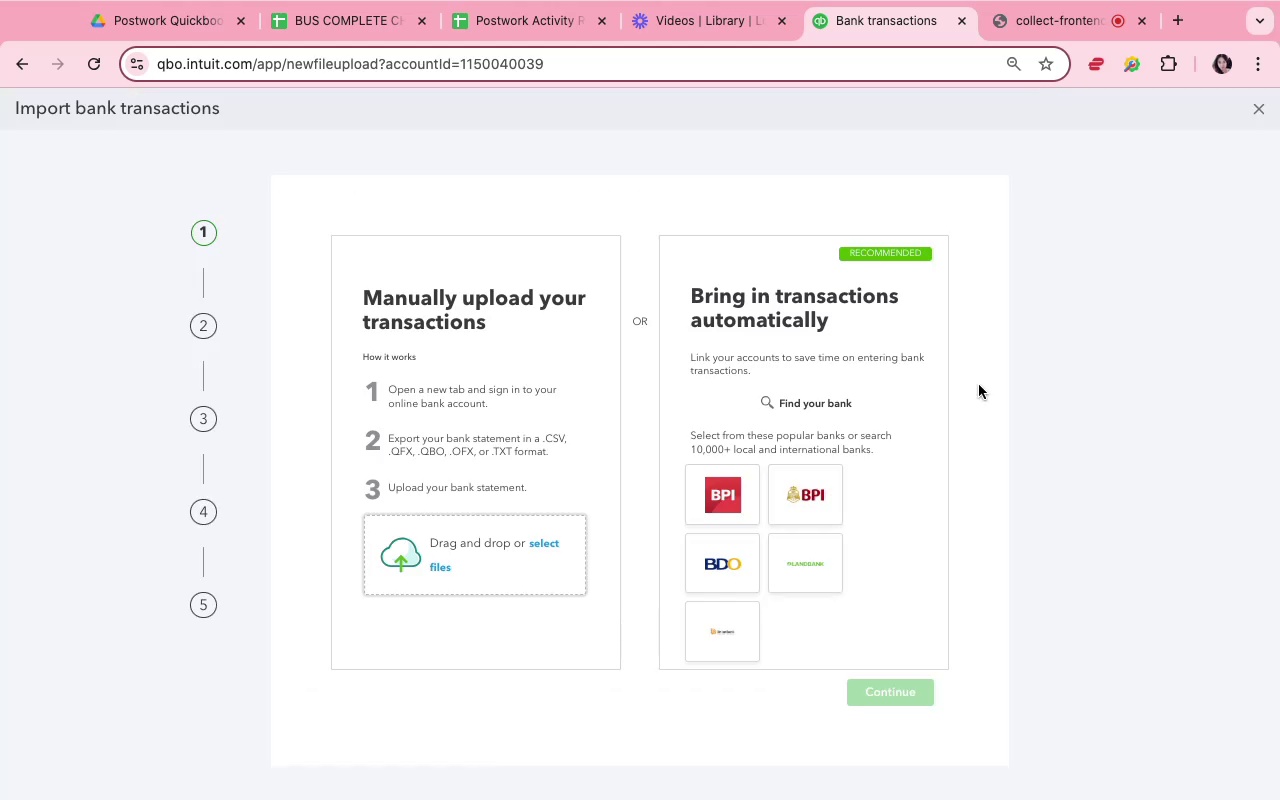 
left_click([552, 543])
 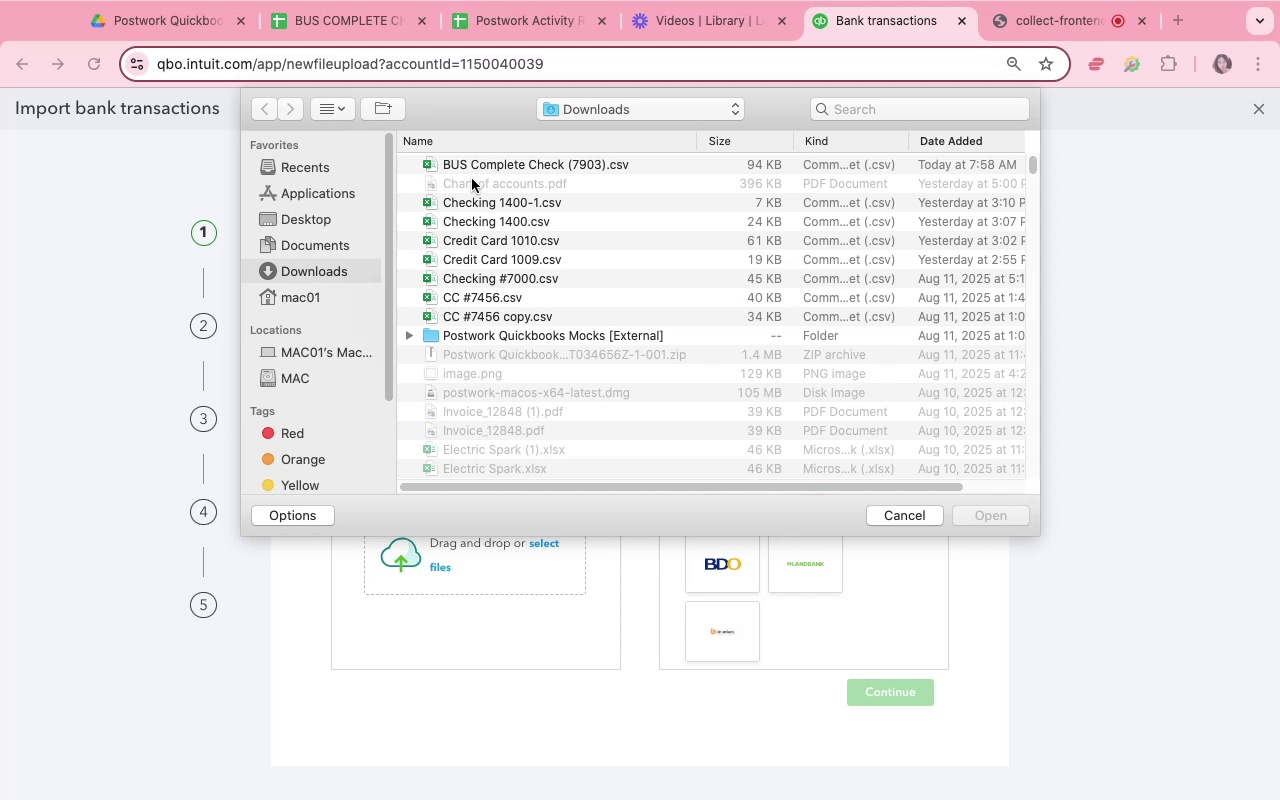 
left_click([472, 169])
 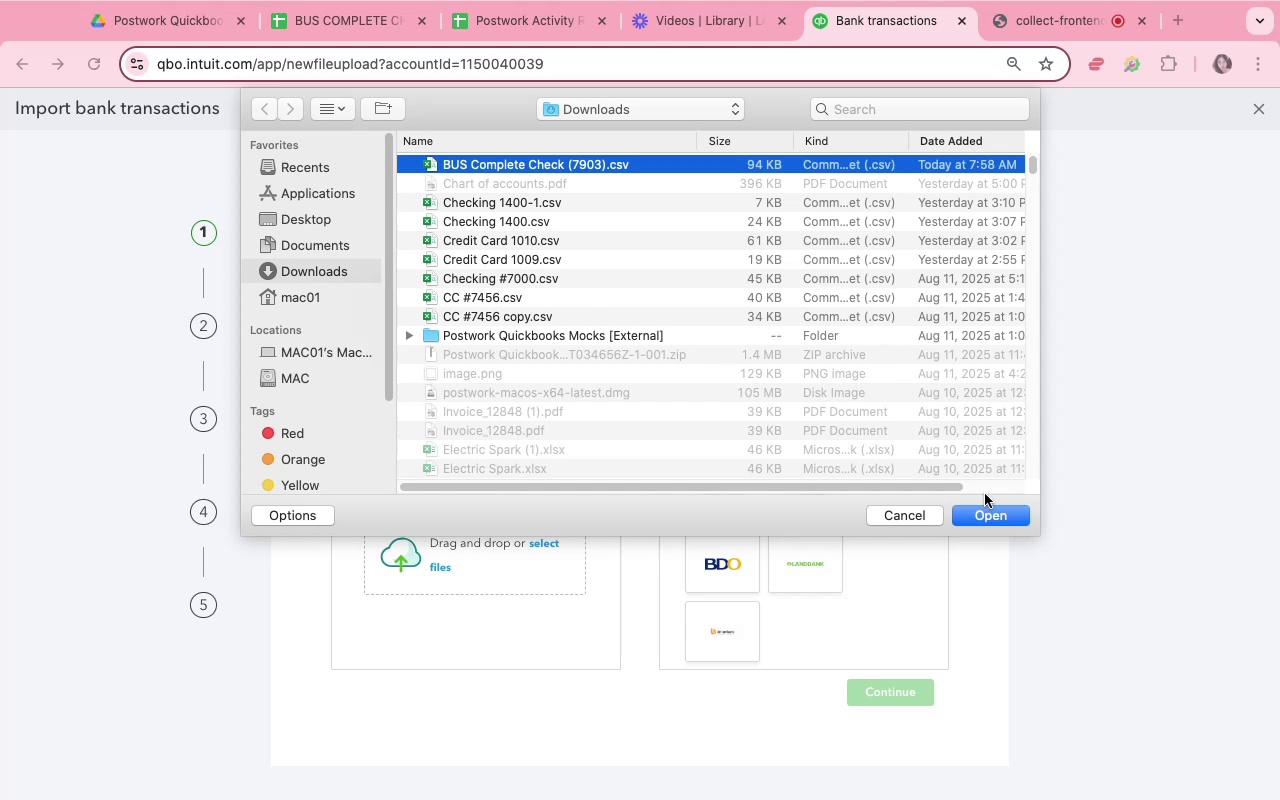 
left_click([990, 516])
 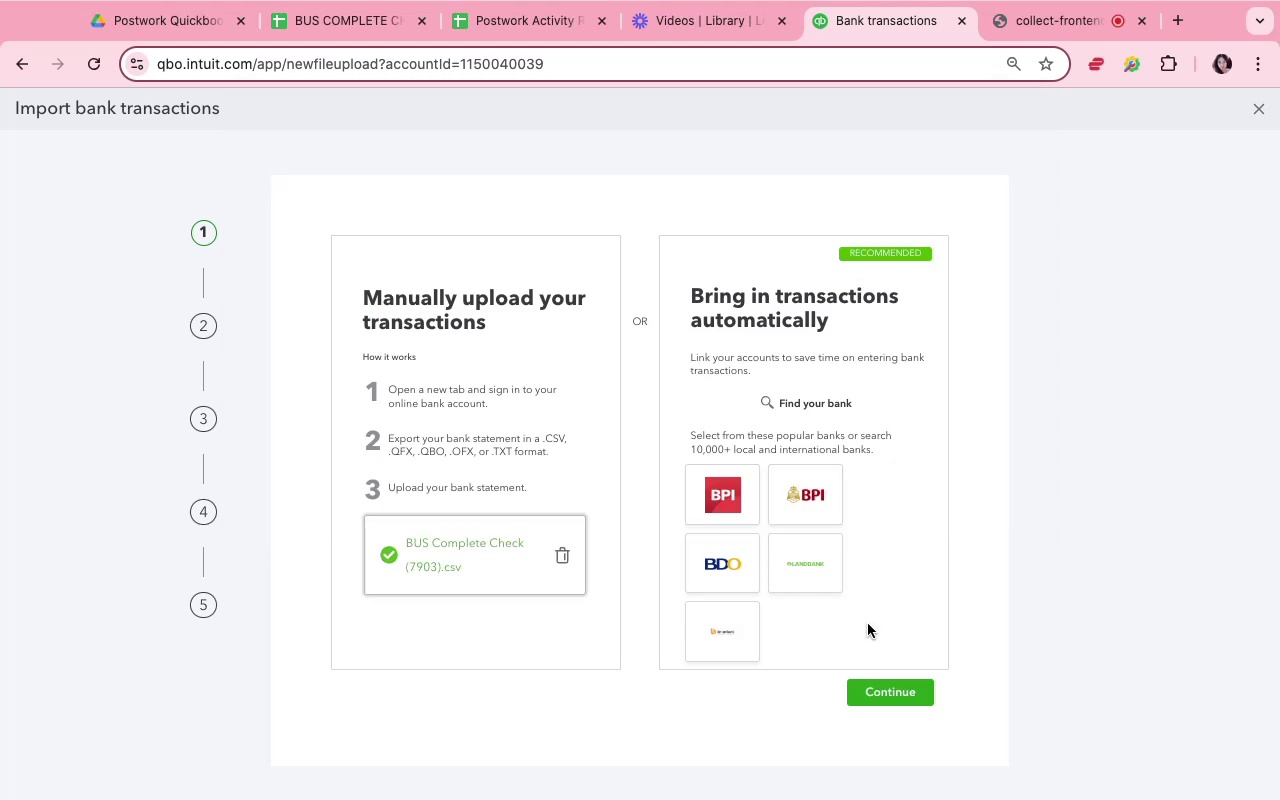 
left_click([868, 694])
 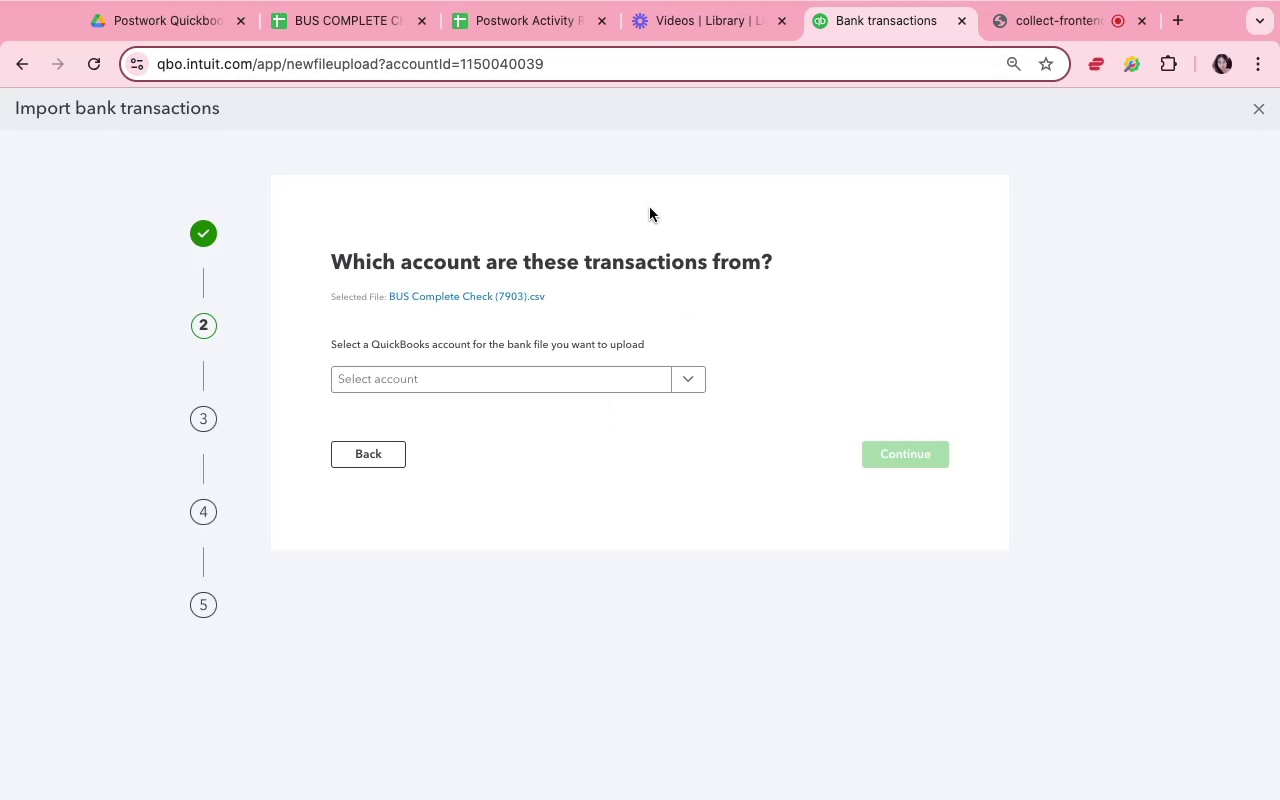 
wait(6.64)
 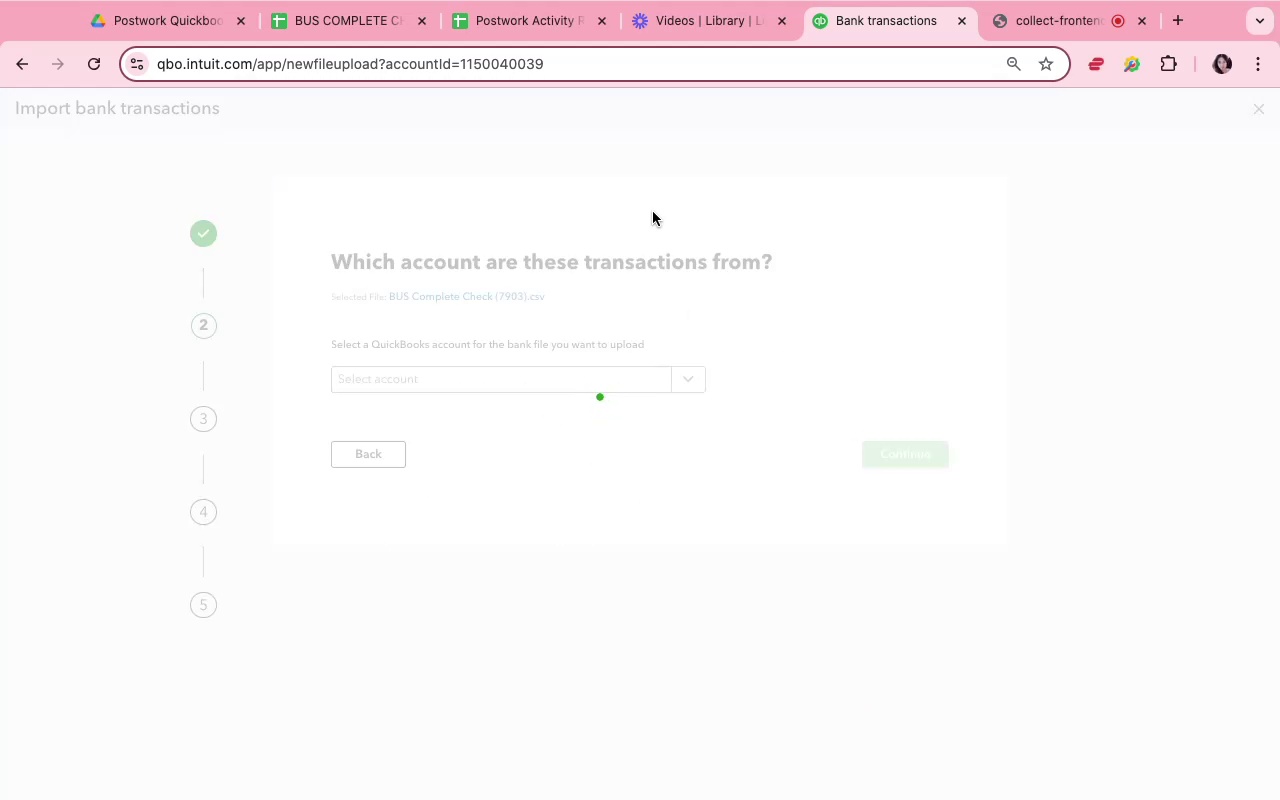 
left_click([553, 381])
 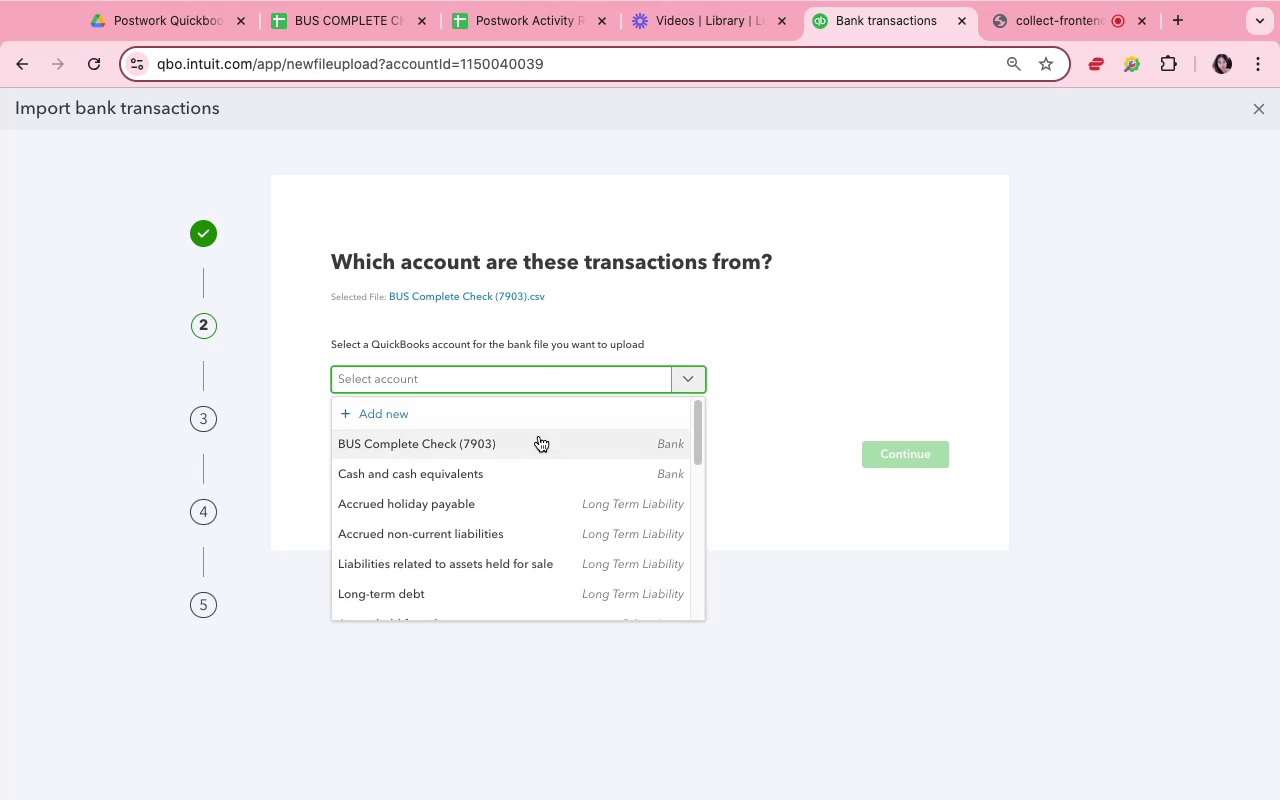 
left_click([539, 437])
 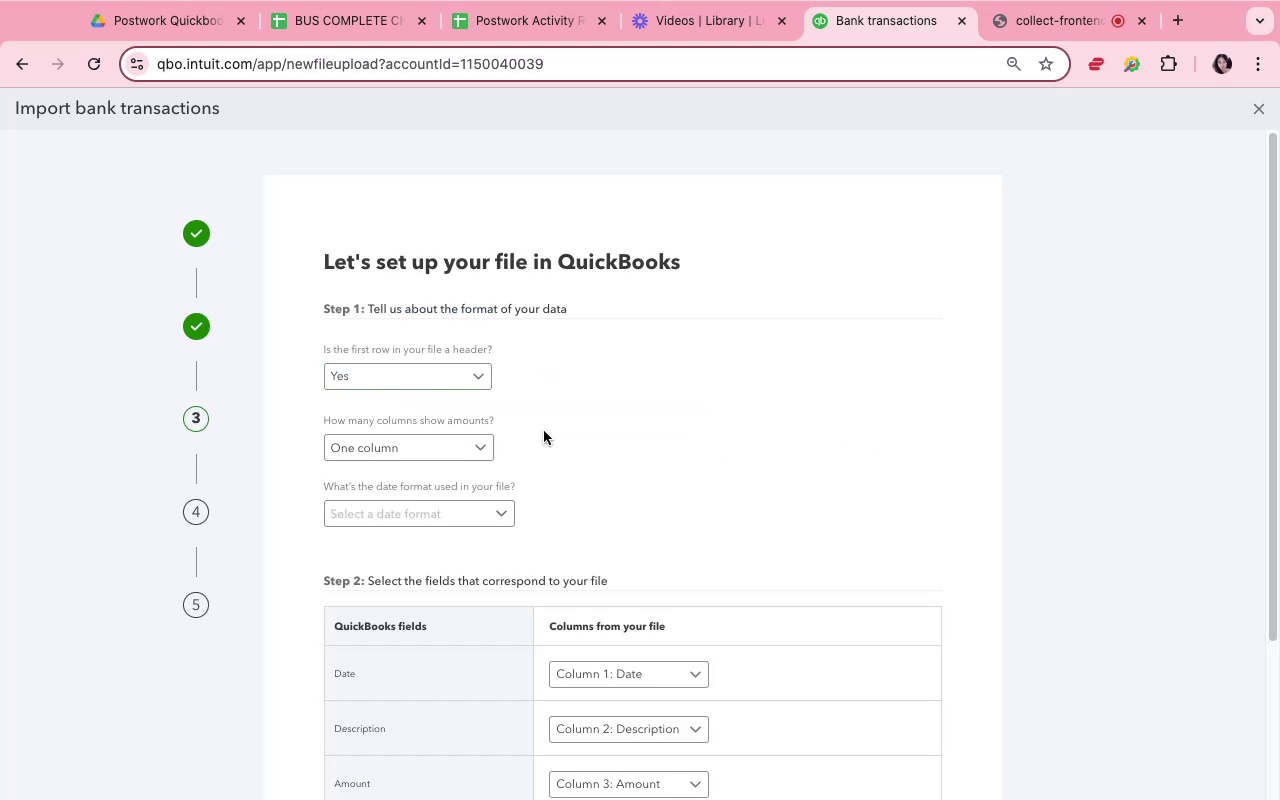 
scroll: coordinate [546, 527], scroll_direction: down, amount: 23.0
 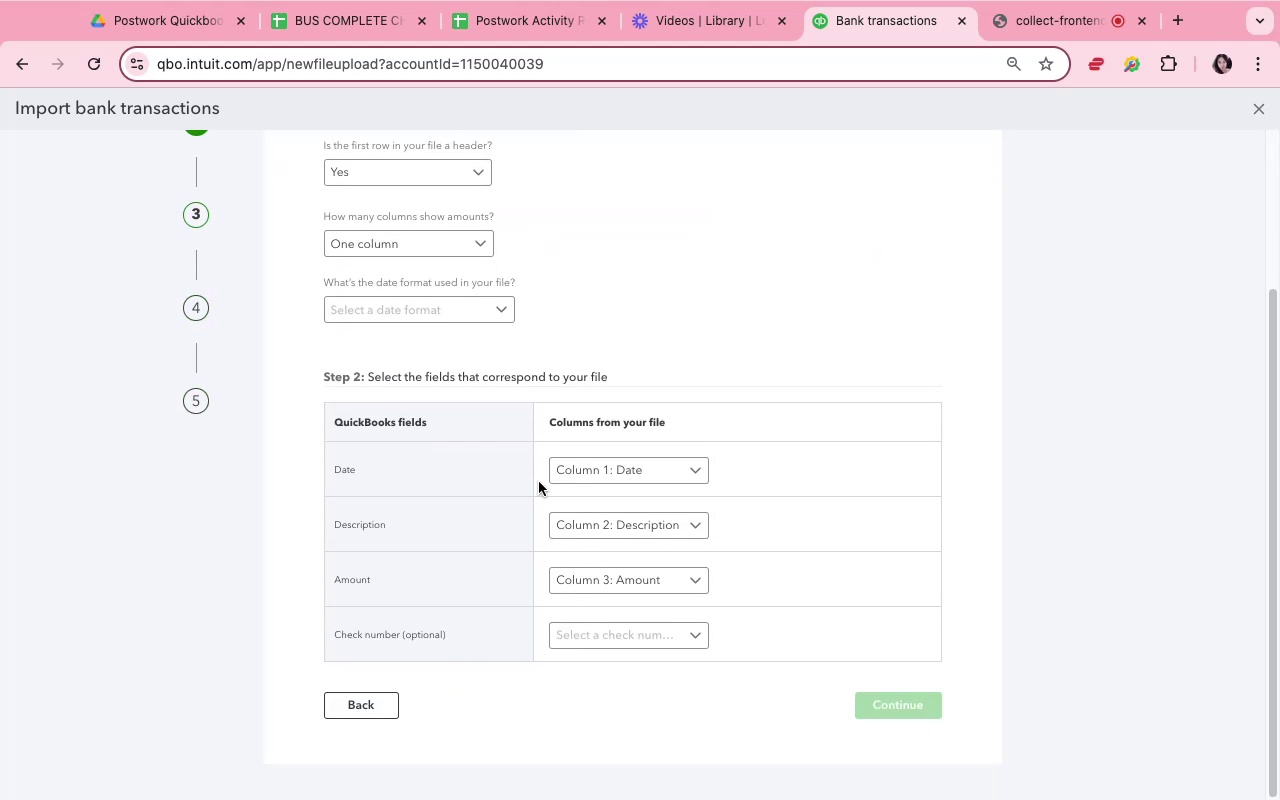 
left_click([471, 314])
 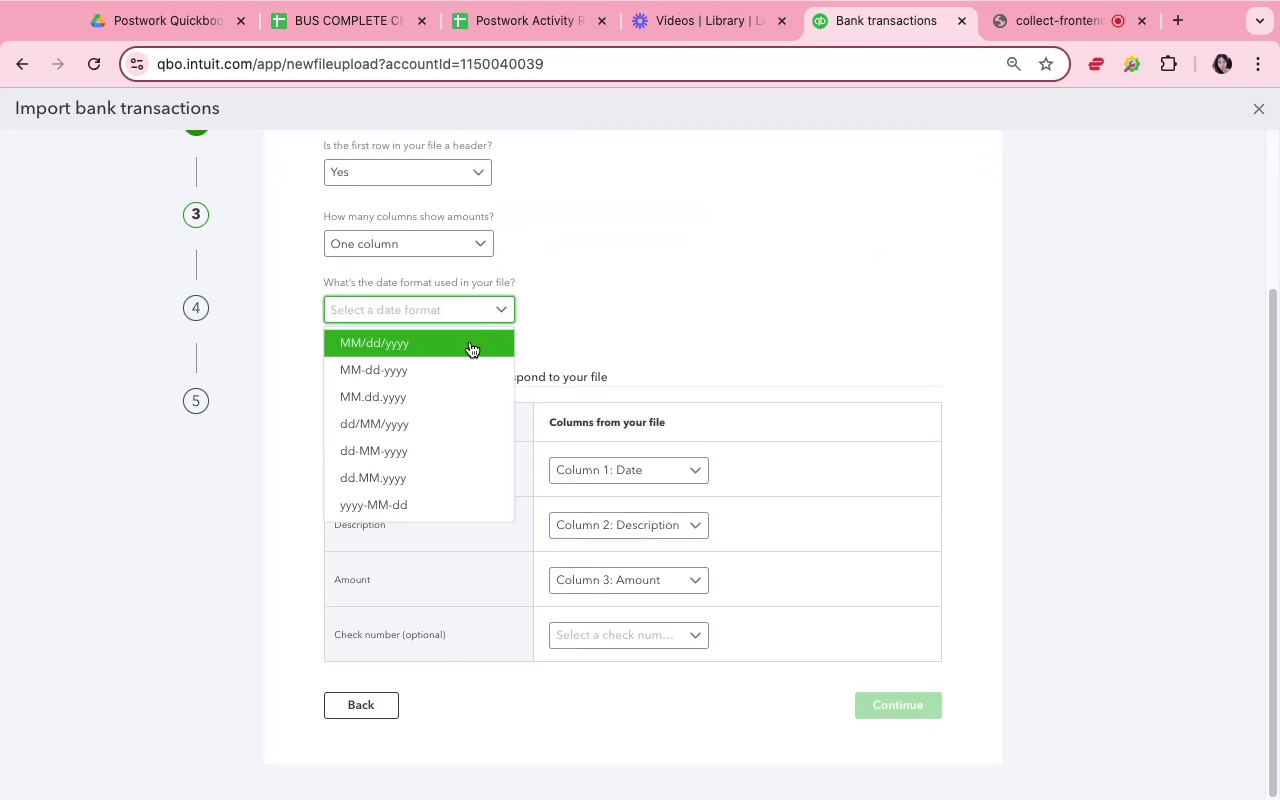 
left_click([470, 342])
 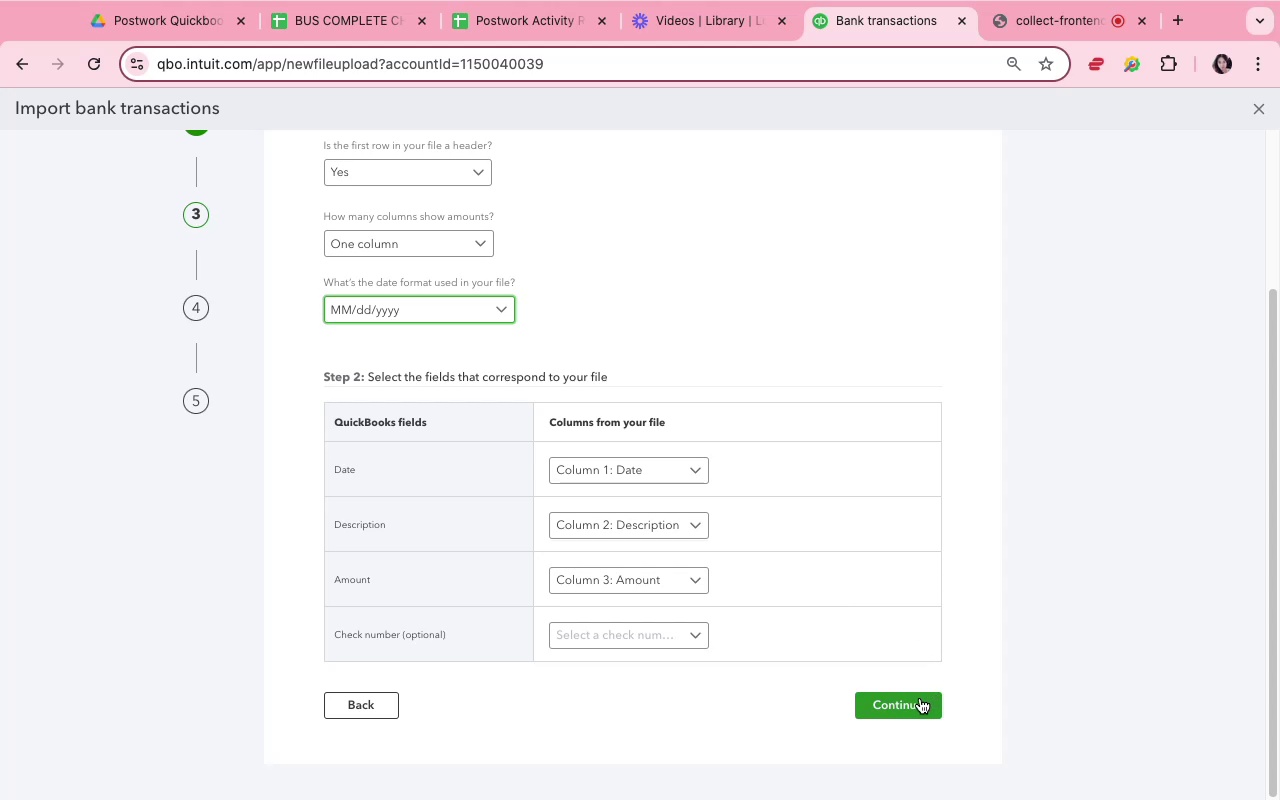 
left_click([920, 698])
 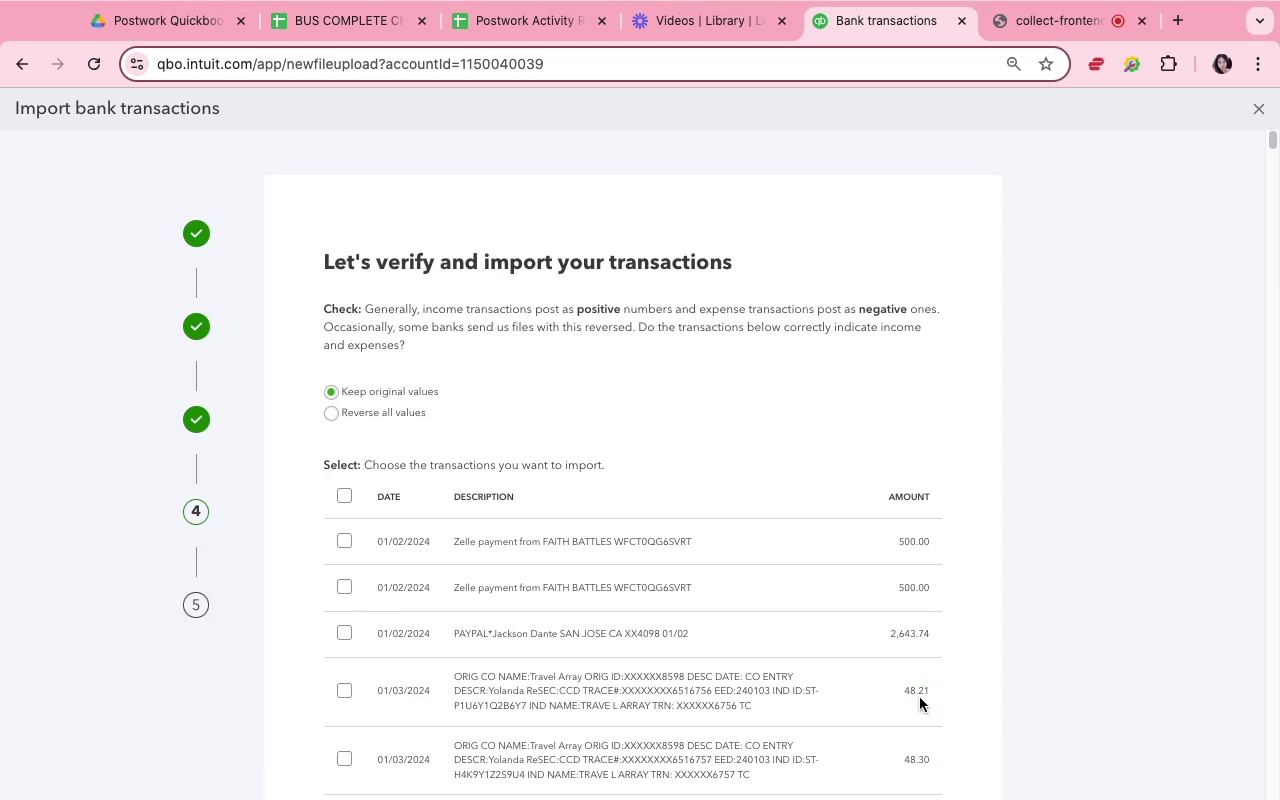 
scroll: coordinate [701, 606], scroll_direction: down, amount: 10.0
 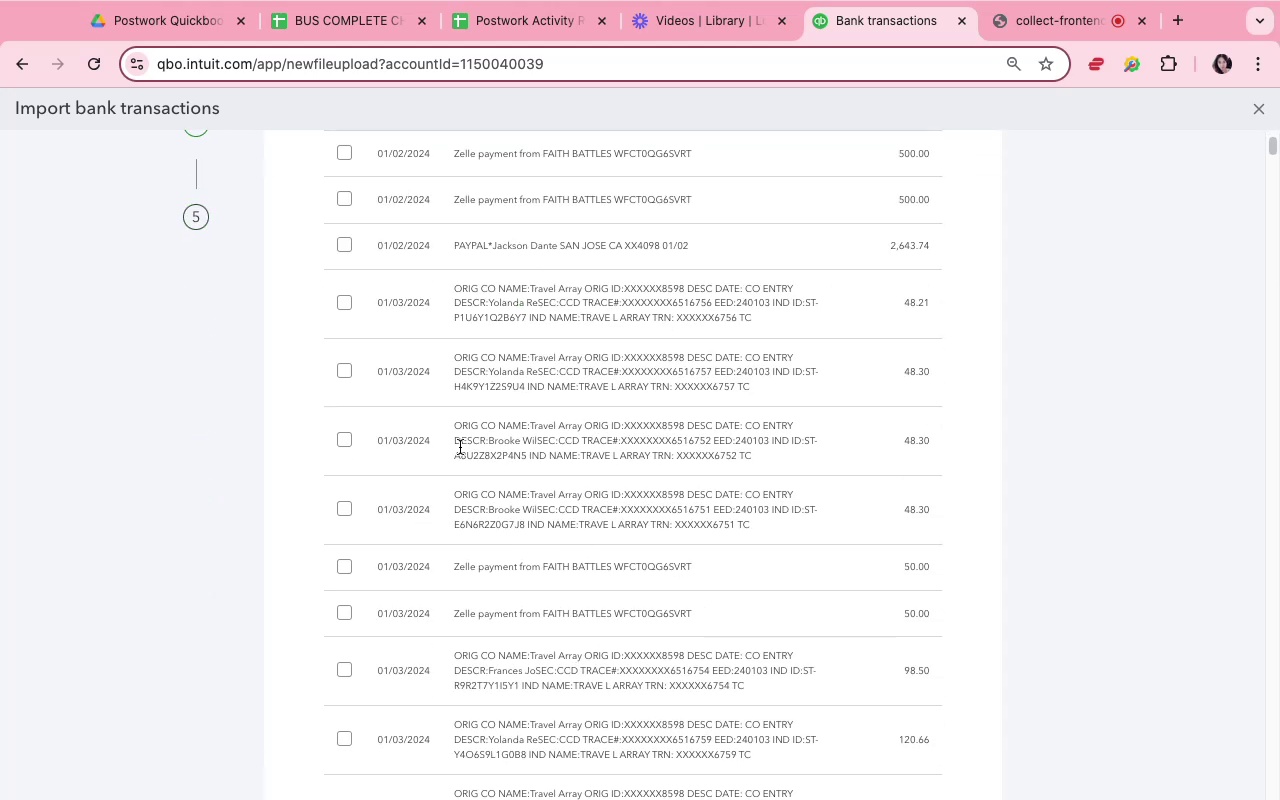 
scroll: coordinate [379, 375], scroll_direction: up, amount: 4.0
 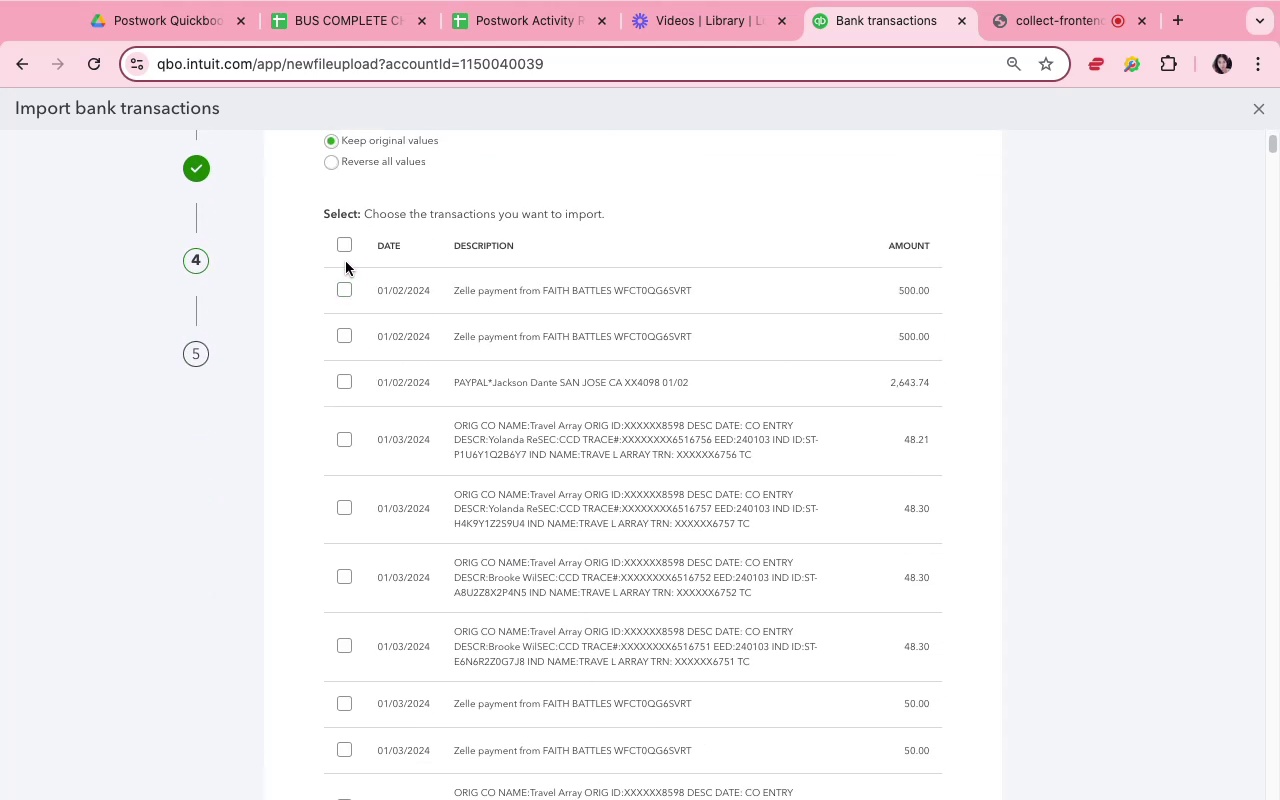 
left_click([347, 246])
 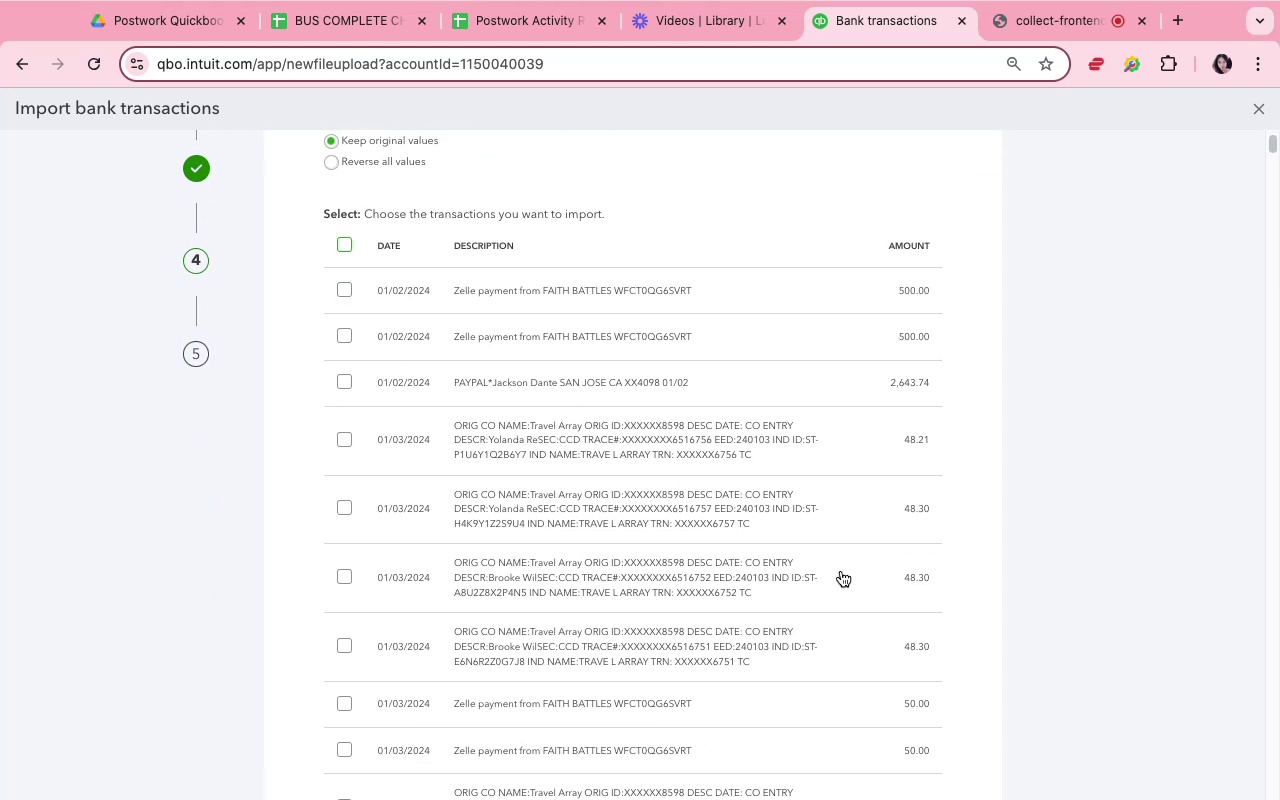 
scroll: coordinate [842, 572], scroll_direction: down, amount: 66.0
 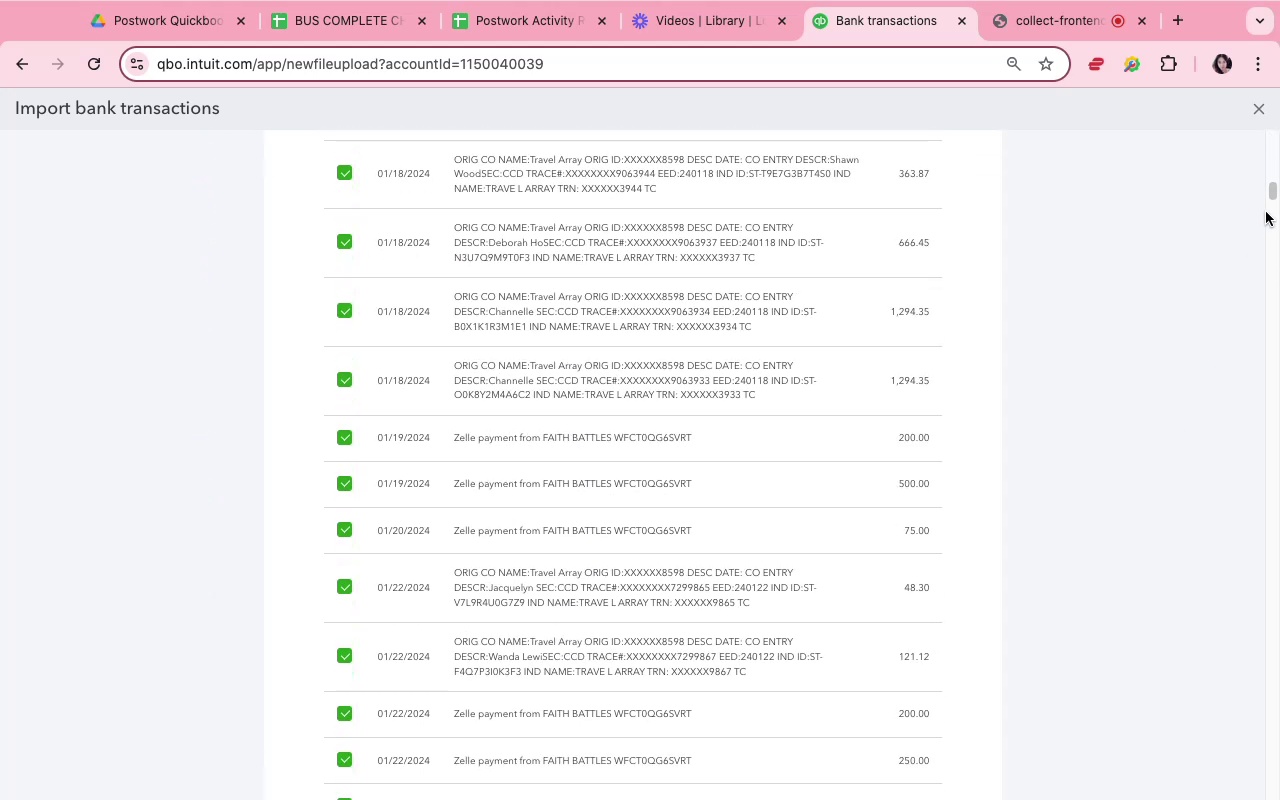 
left_click_drag(start_coordinate=[1272, 198], to_coordinate=[1275, 796])
 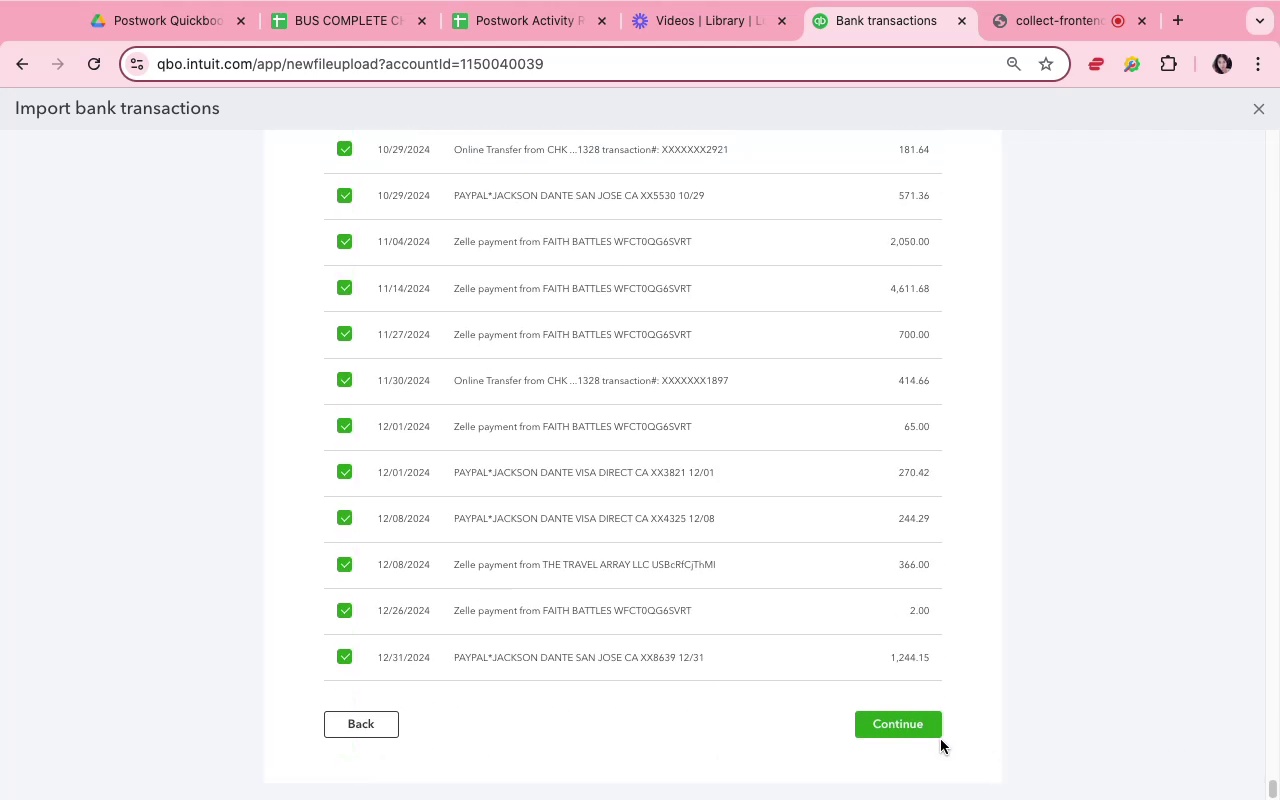 
left_click([929, 723])
 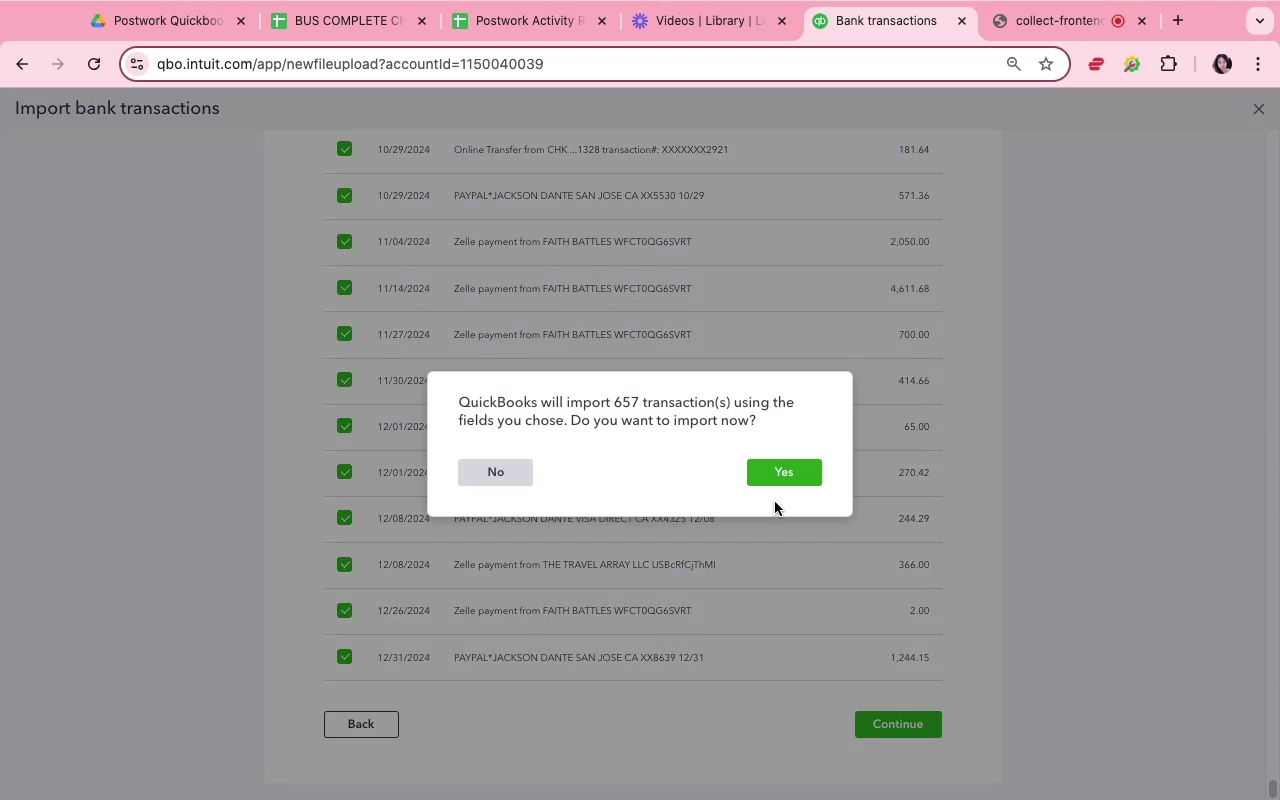 
wait(6.97)
 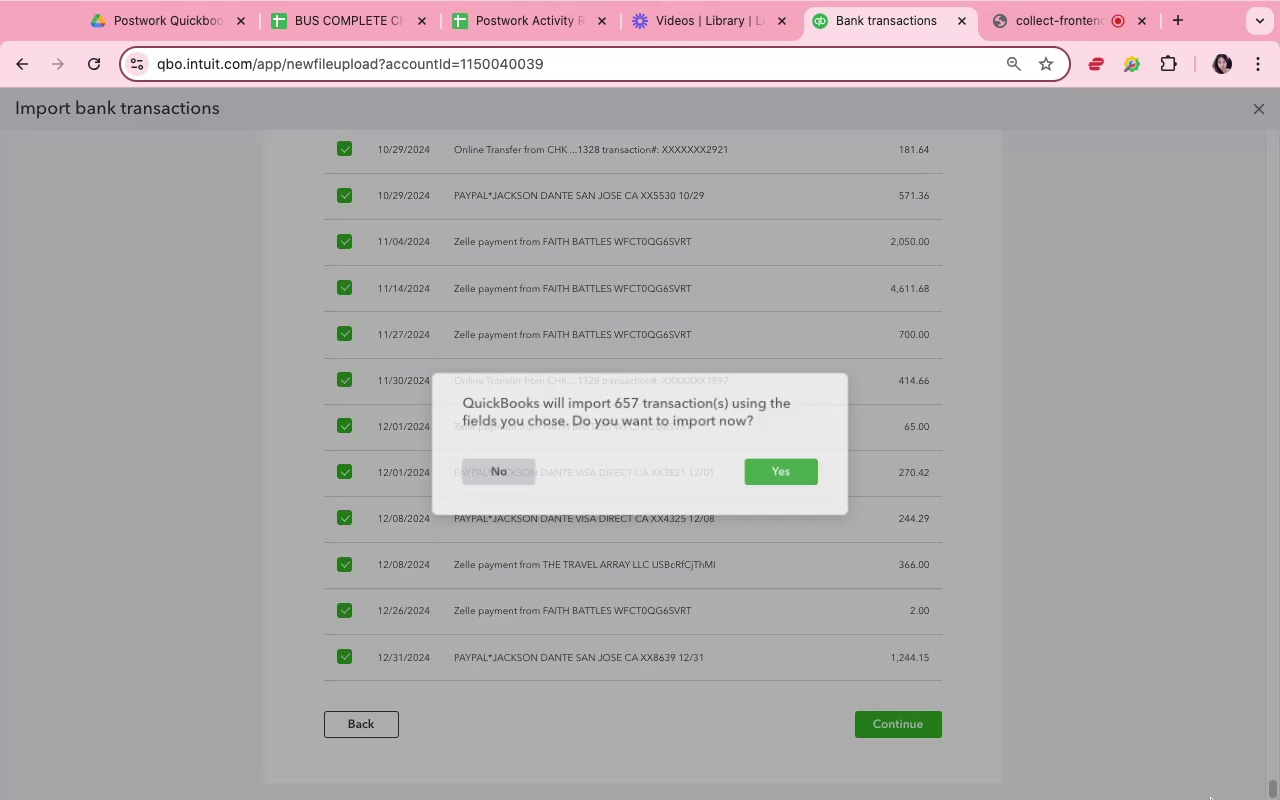 
left_click([309, 15])
 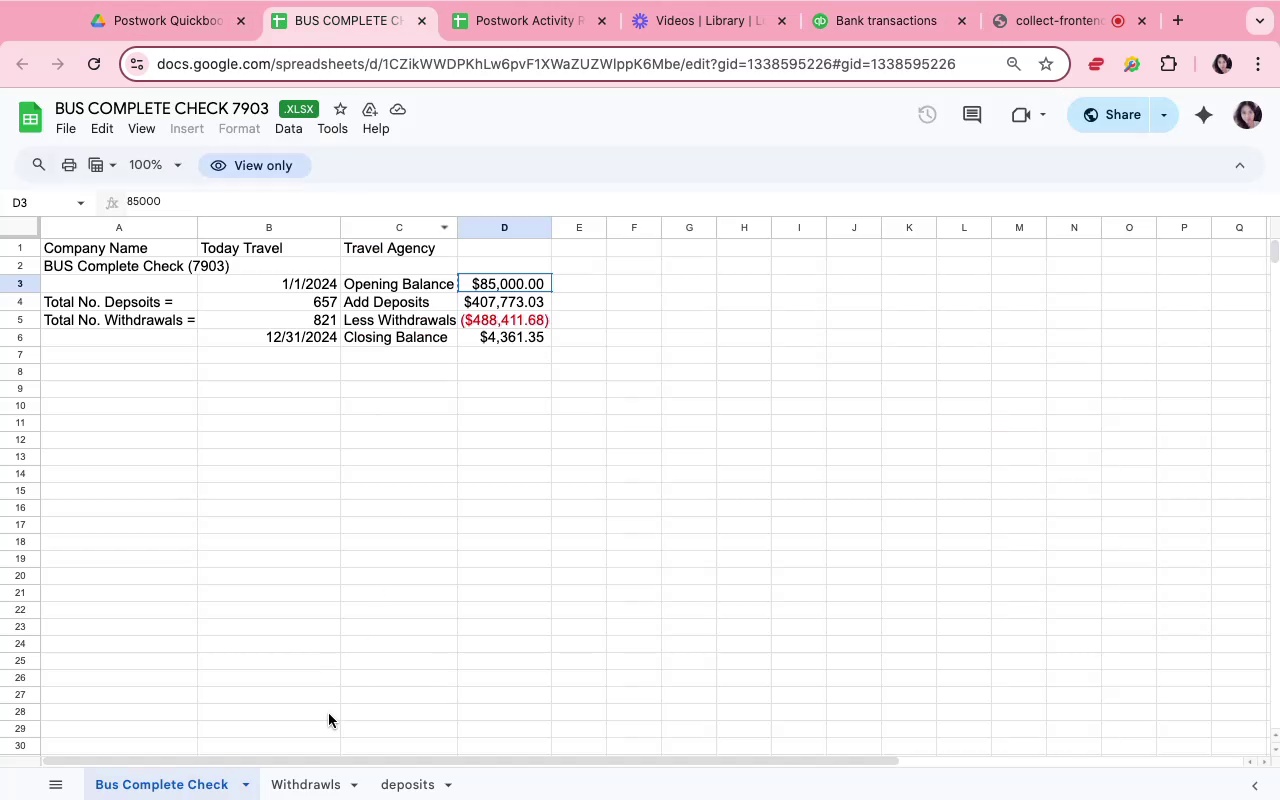 
mouse_move([348, 786])
 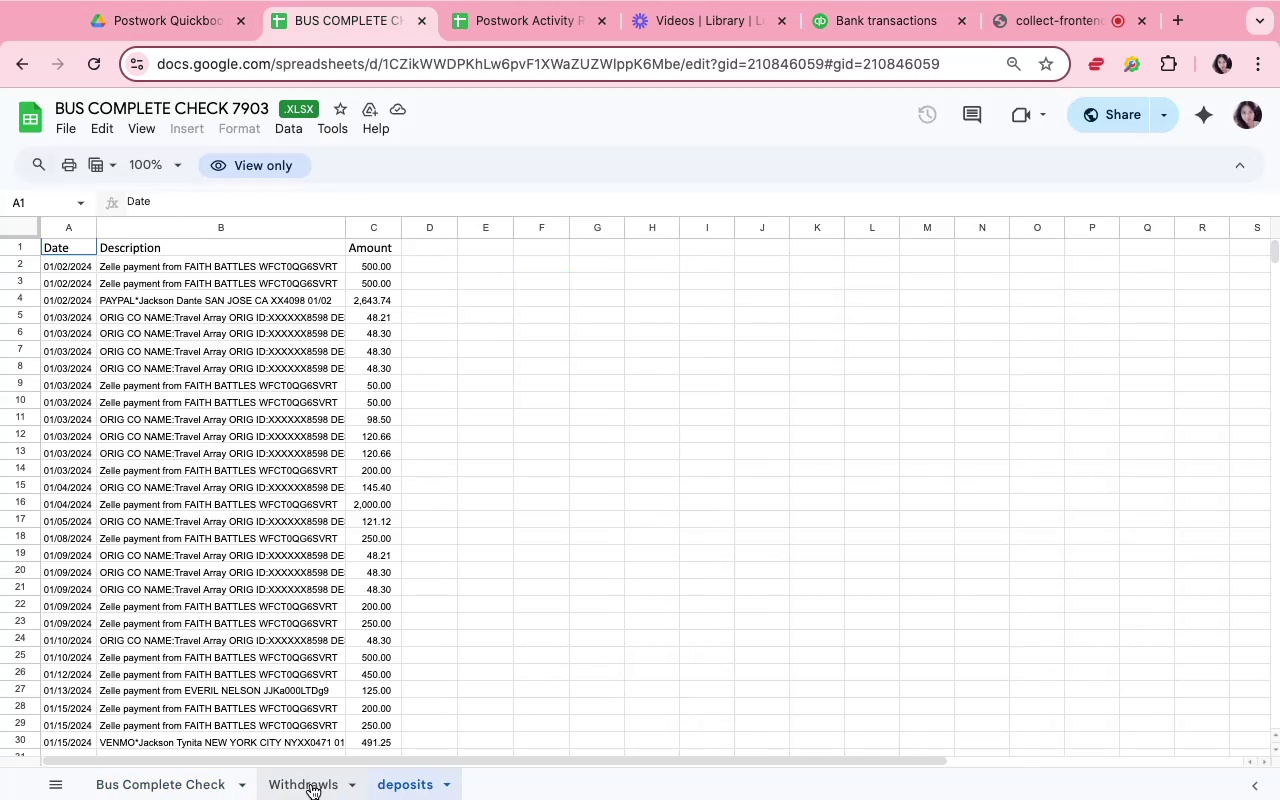 
left_click([311, 784])
 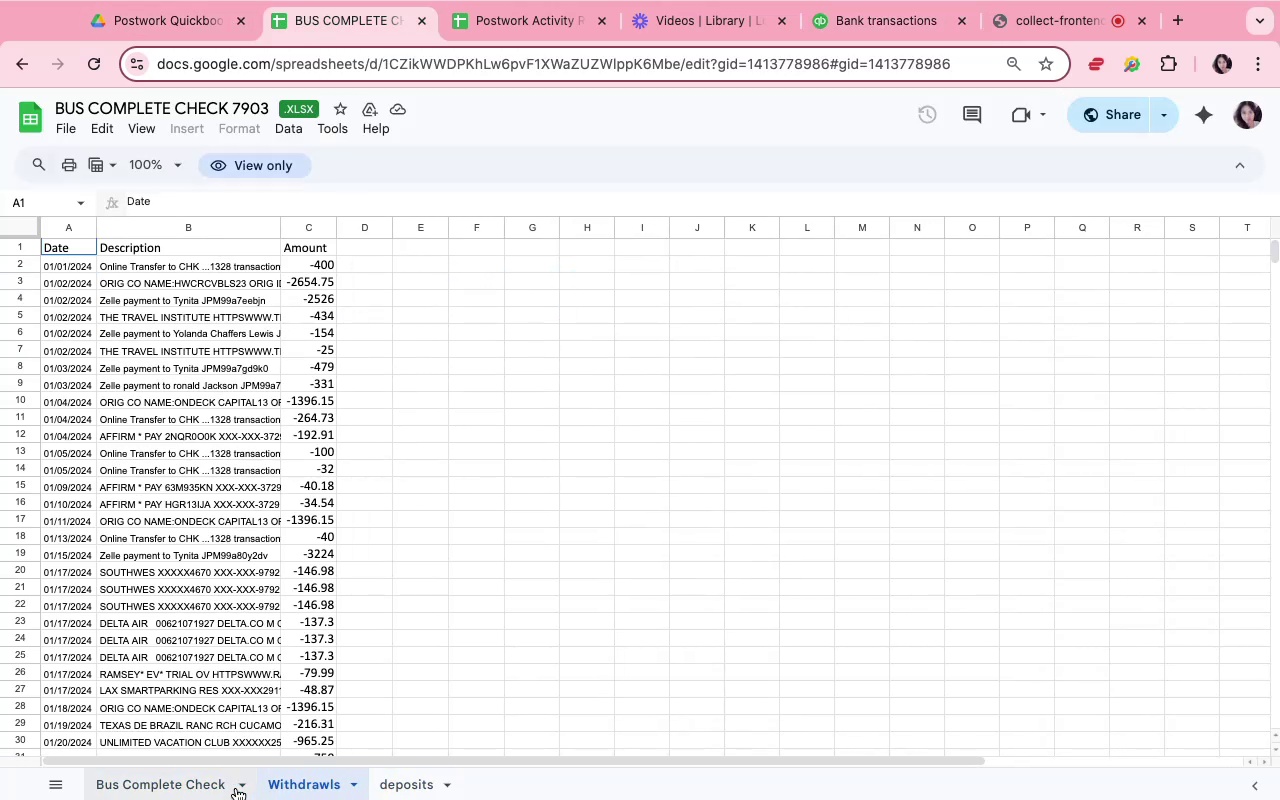 
left_click([191, 791])
 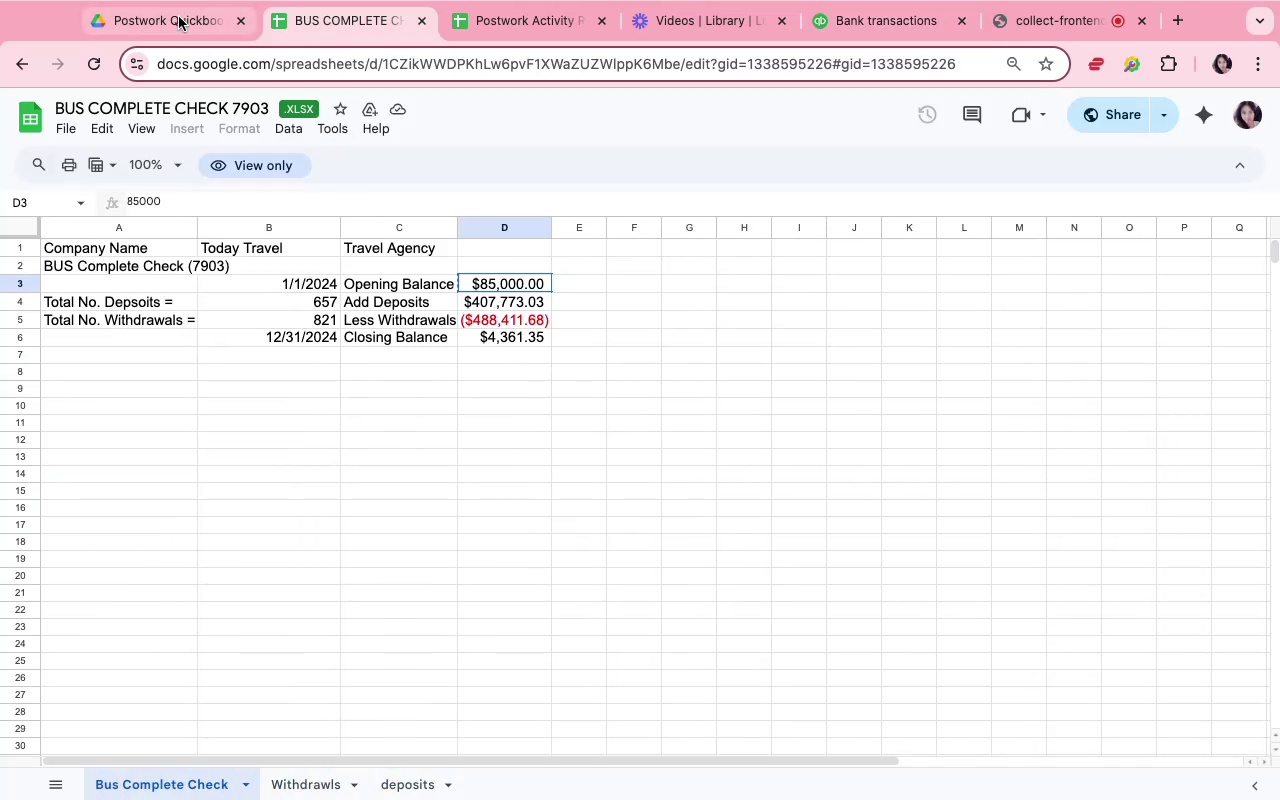 
left_click([178, 17])
 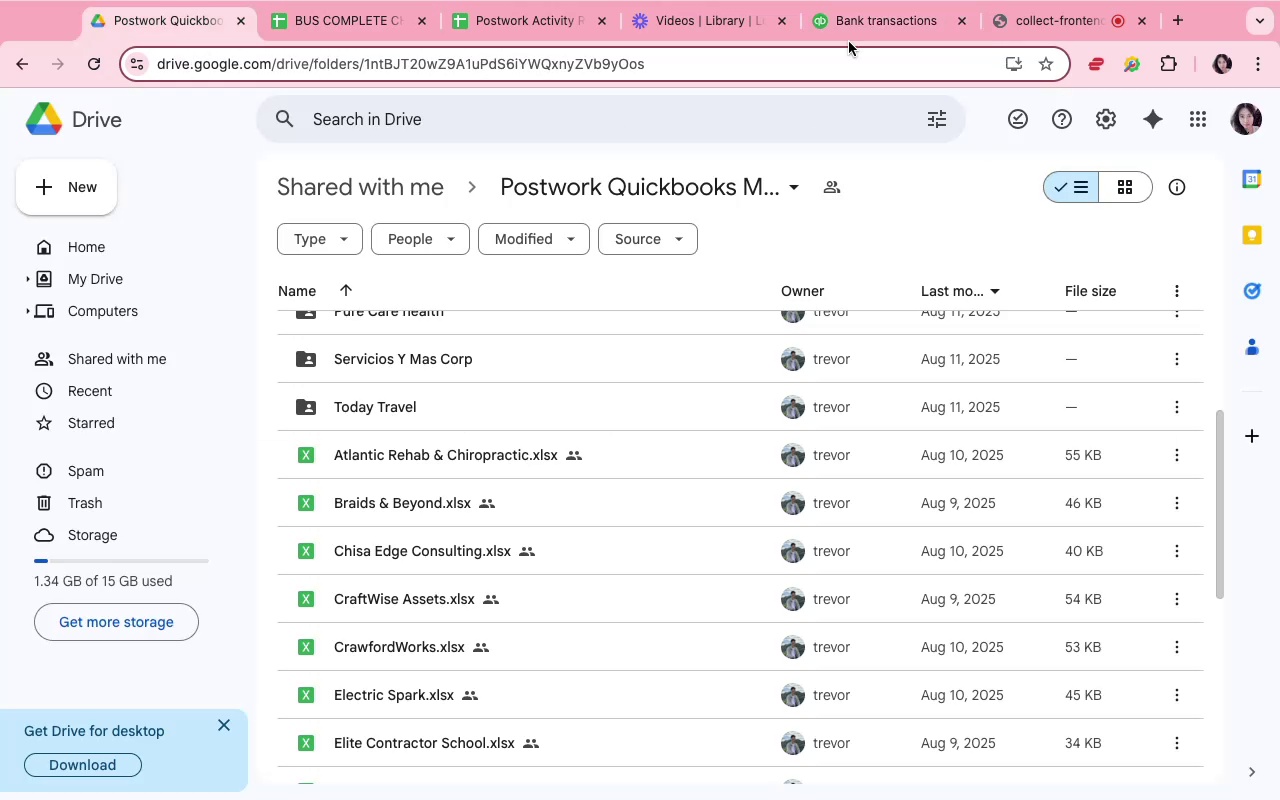 
left_click([851, 33])
 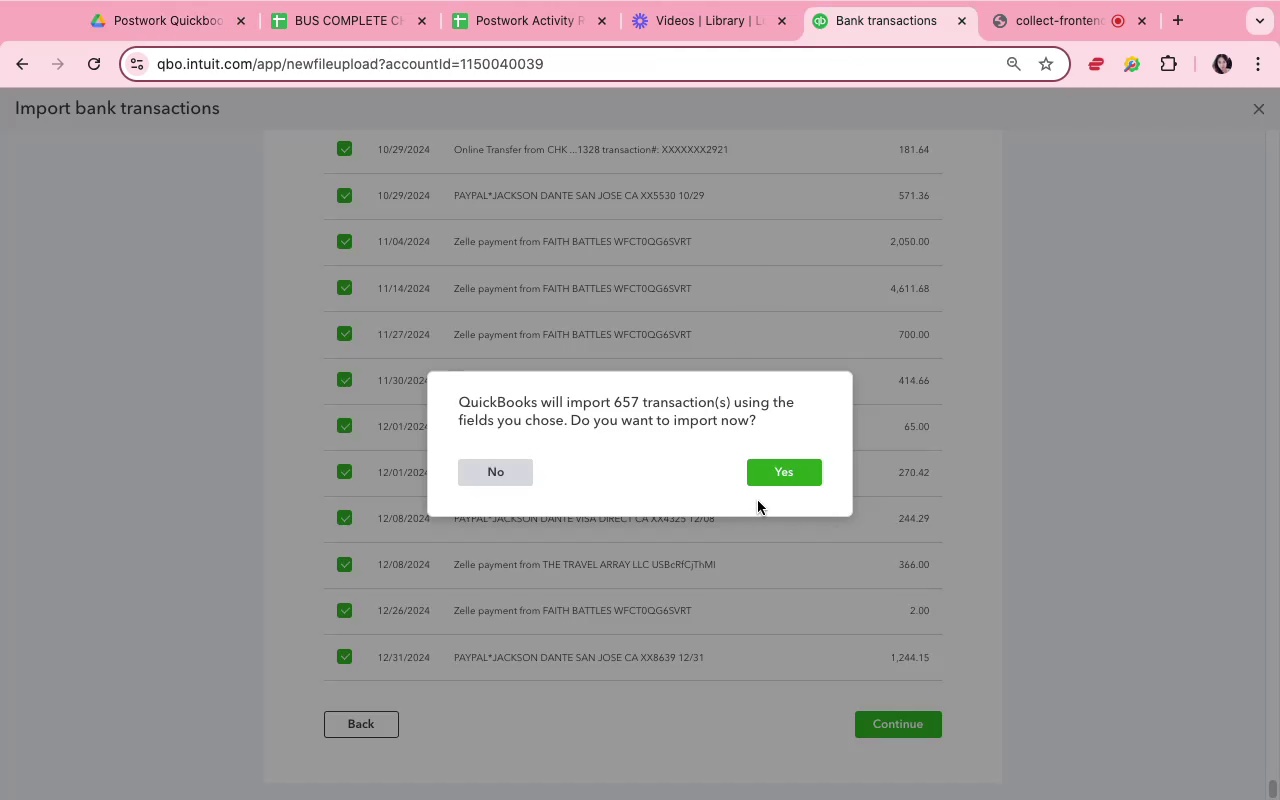 
left_click([775, 479])
 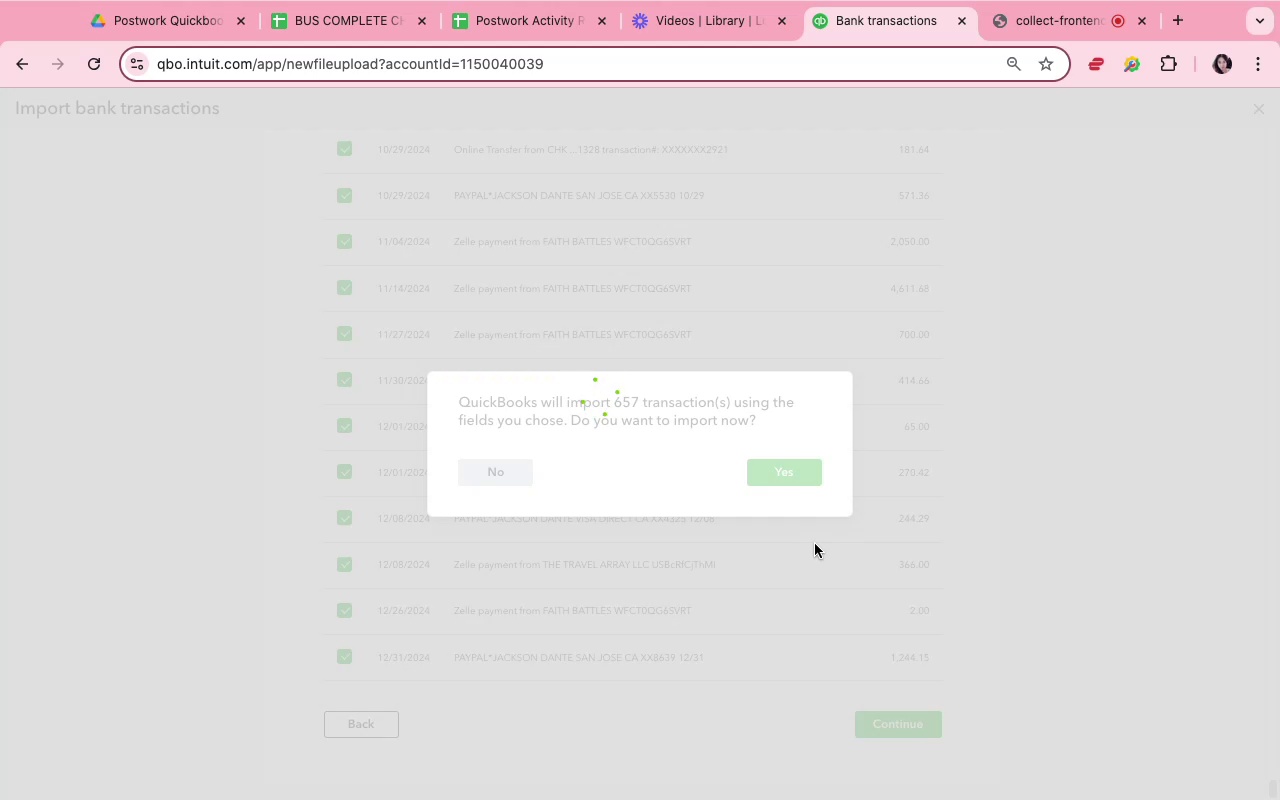 
wait(35.8)
 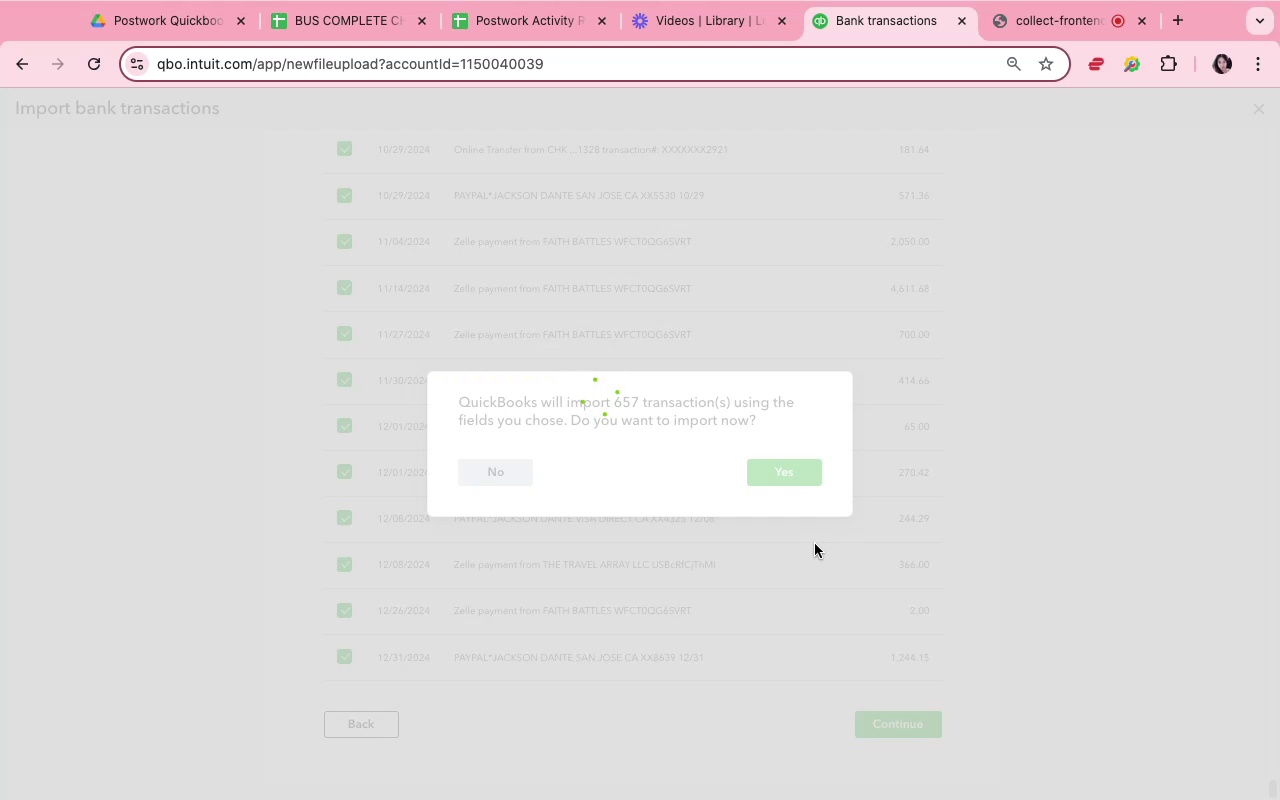 
left_click([923, 361])
 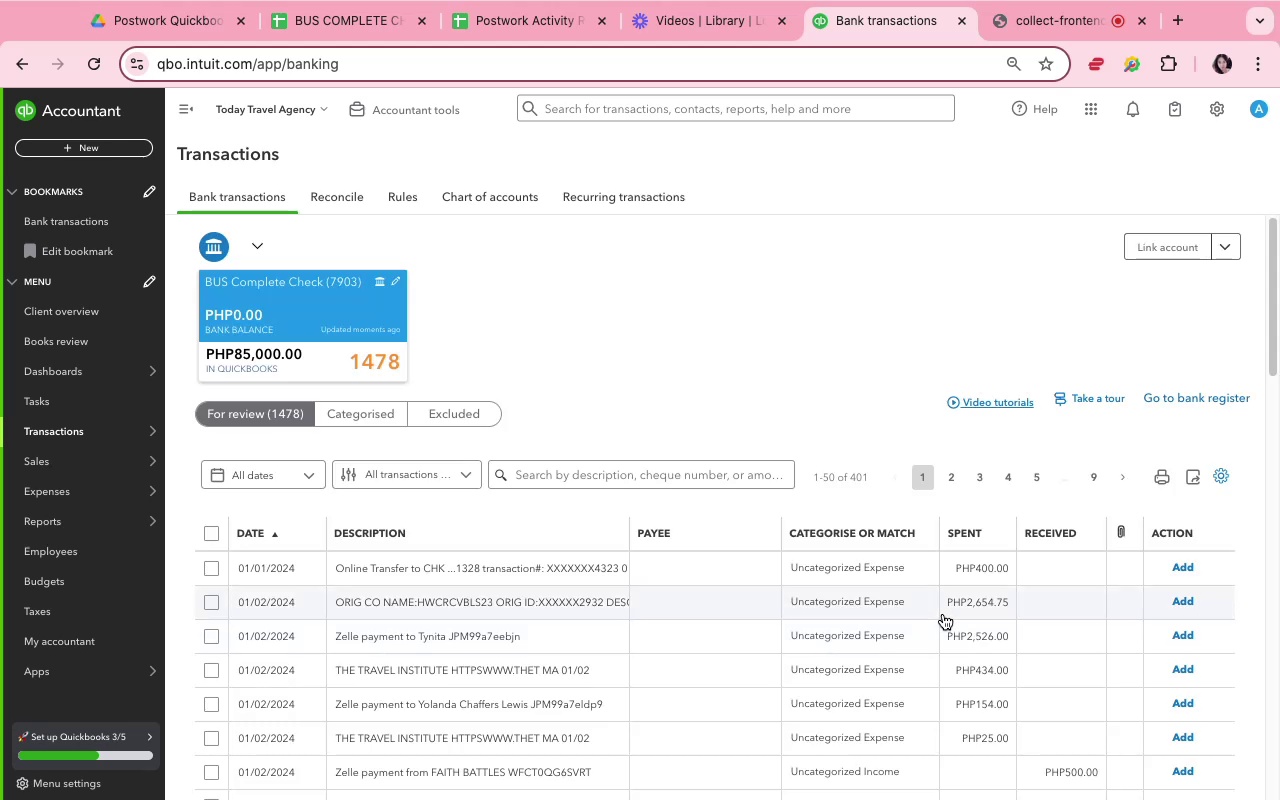 
wait(10.04)
 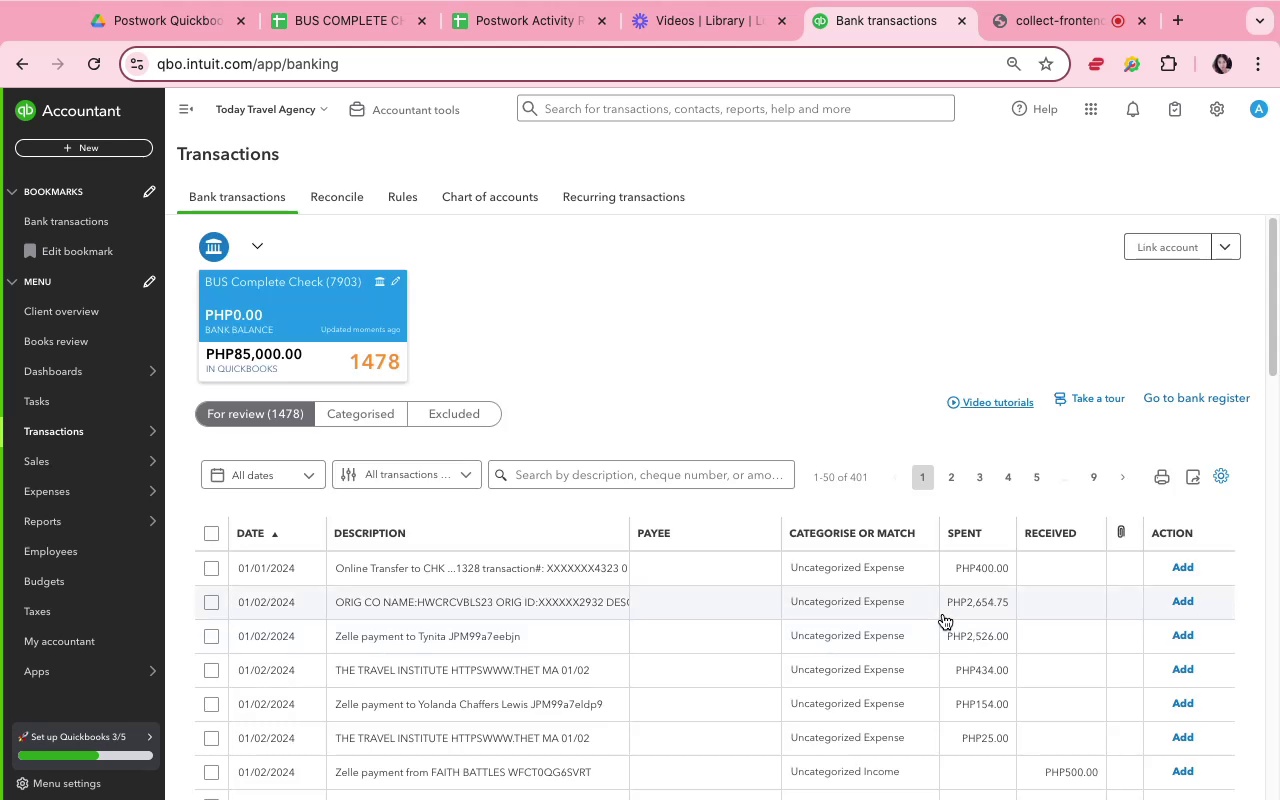 
left_click([421, 27])
 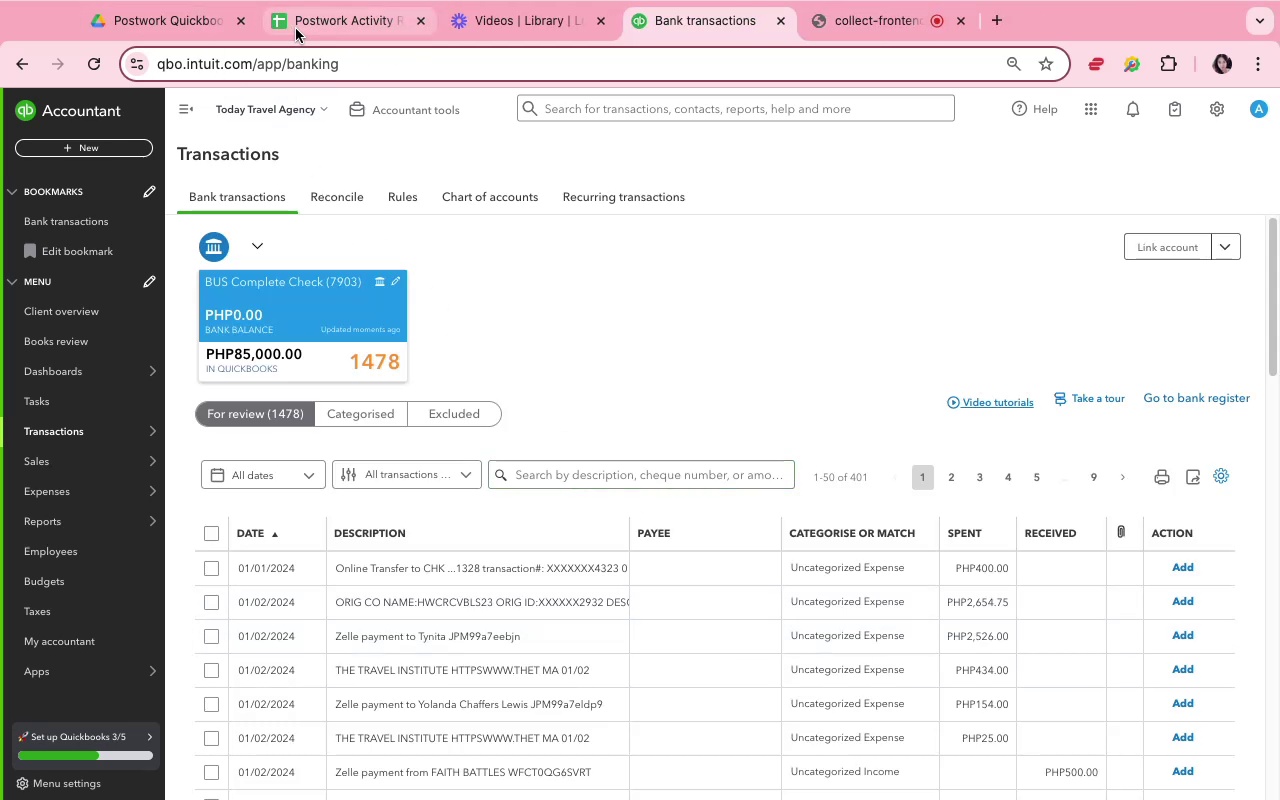 
left_click([182, 28])
 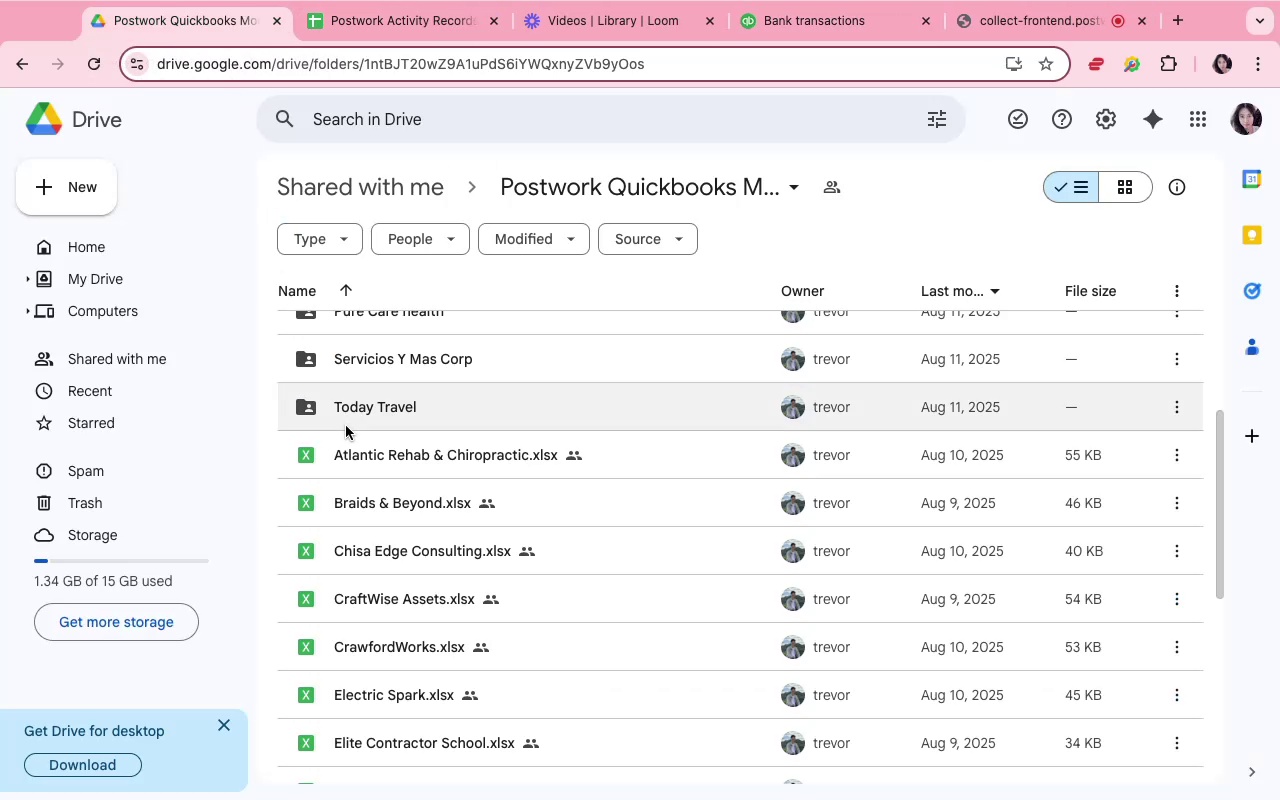 
double_click([349, 418])
 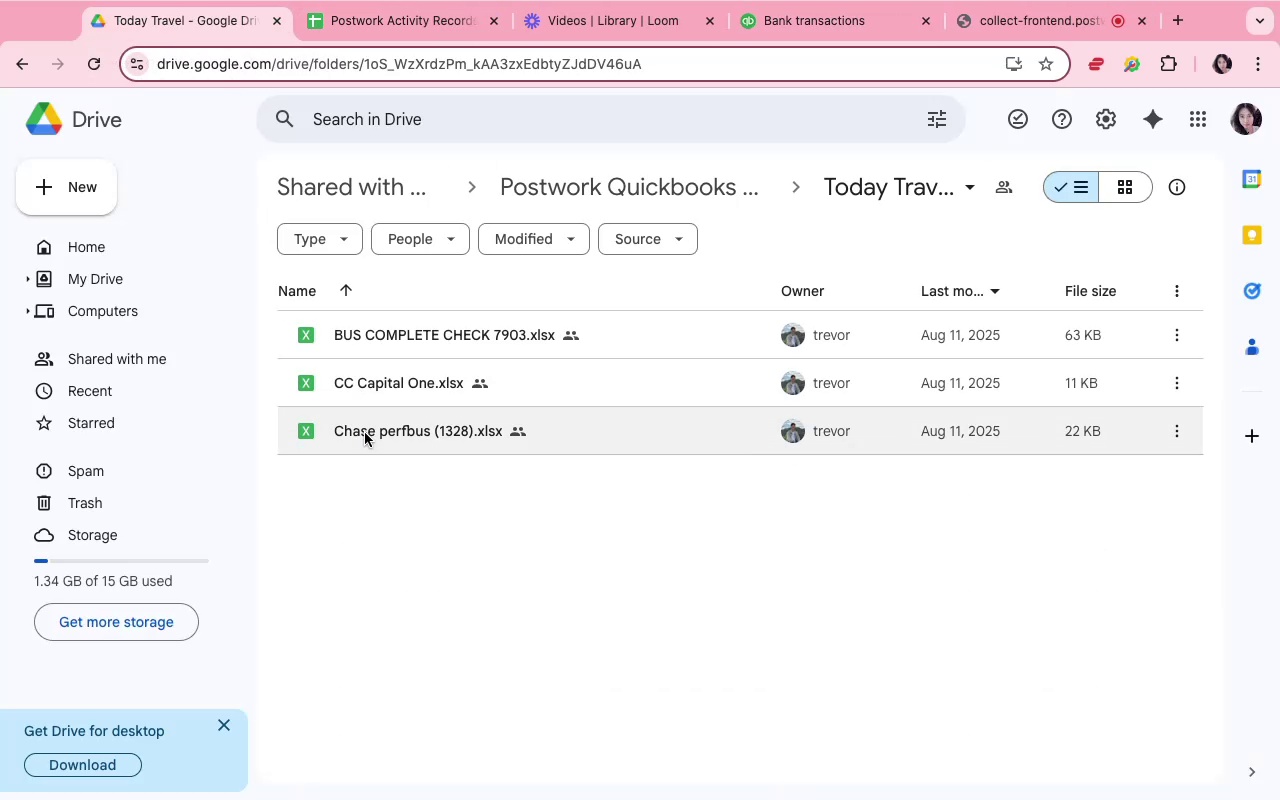 
double_click([366, 433])
 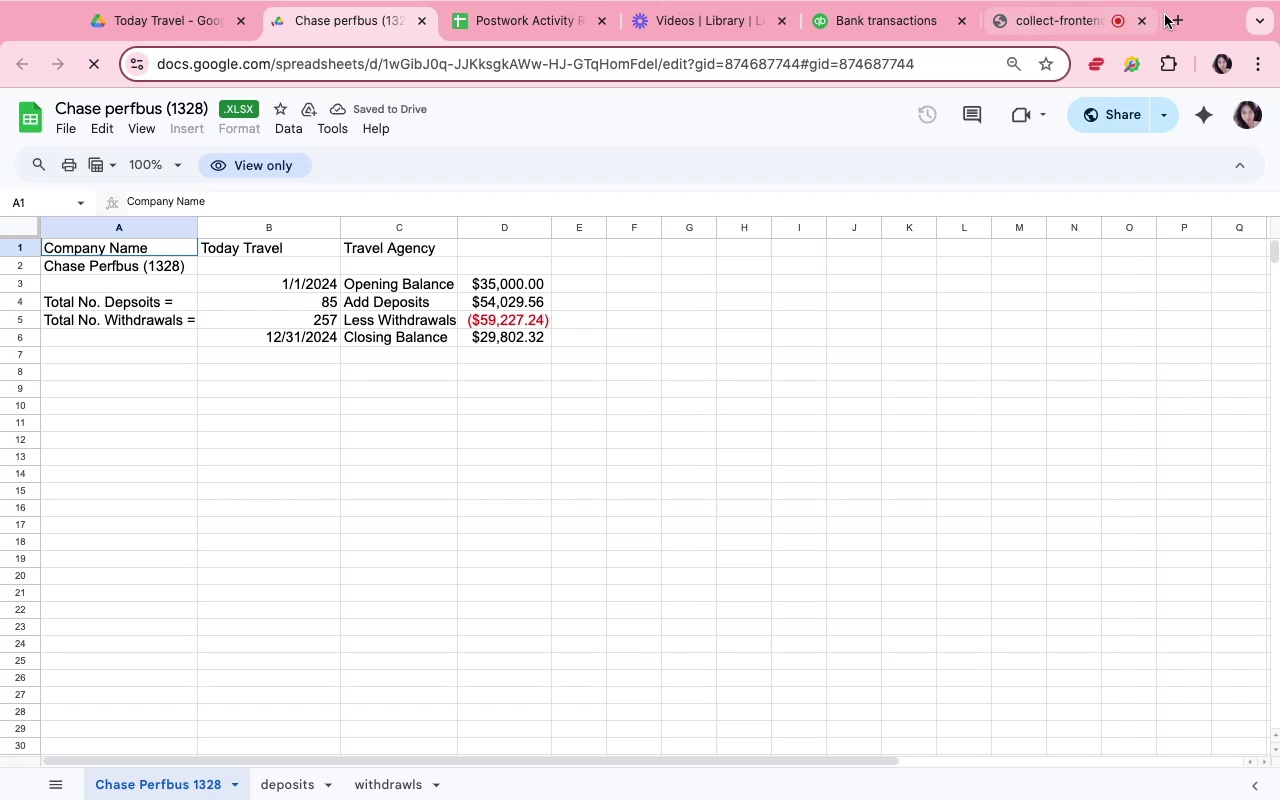 
wait(17.67)
 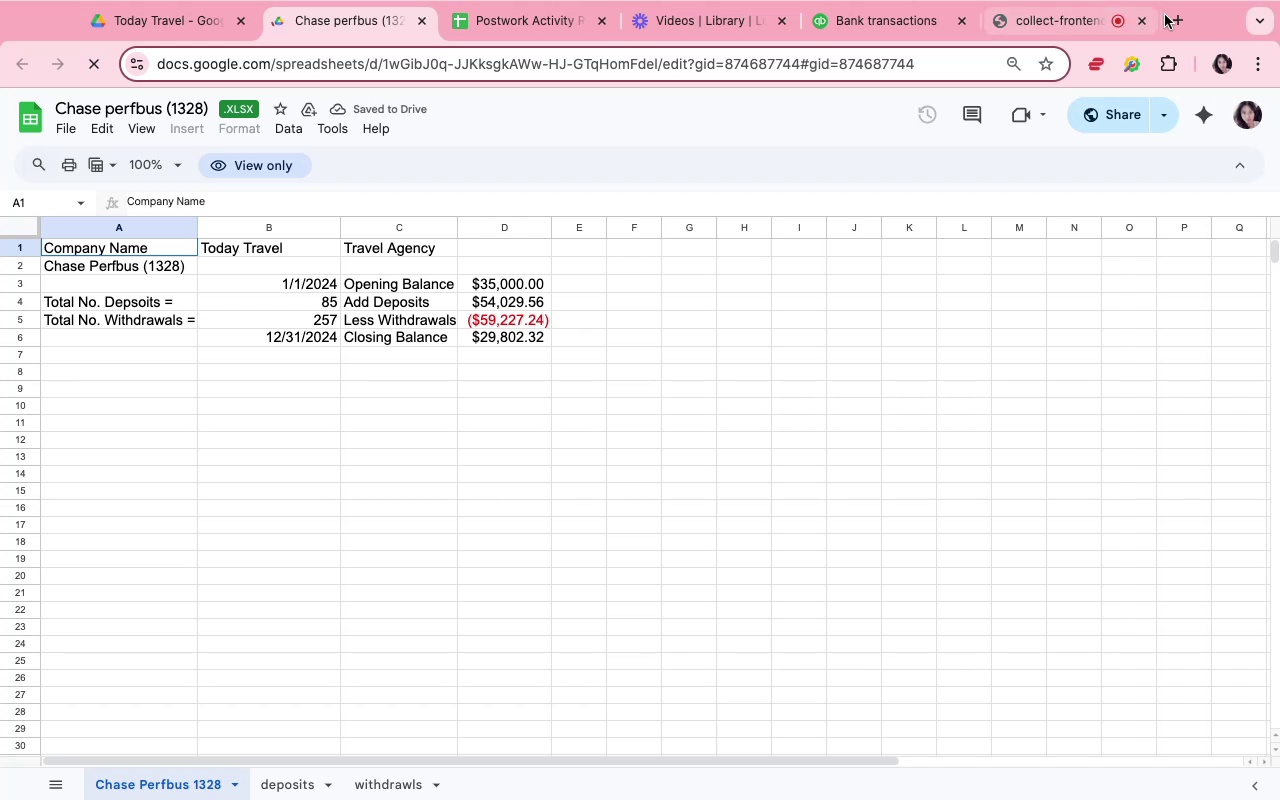 
left_click([785, 73])
 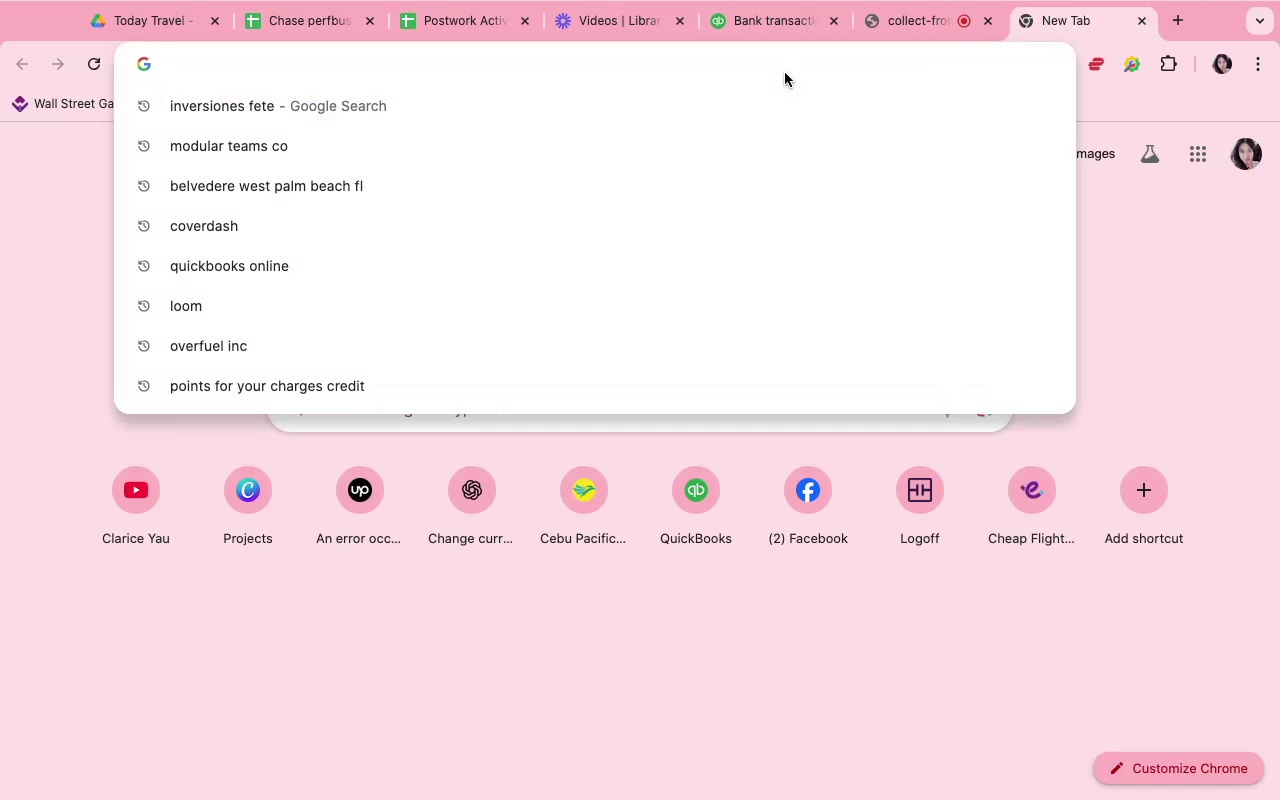 
type(cahse)
key(Backspace)
key(Backspace)
key(Backspace)
key(Backspace)
type(hae perf bu)
 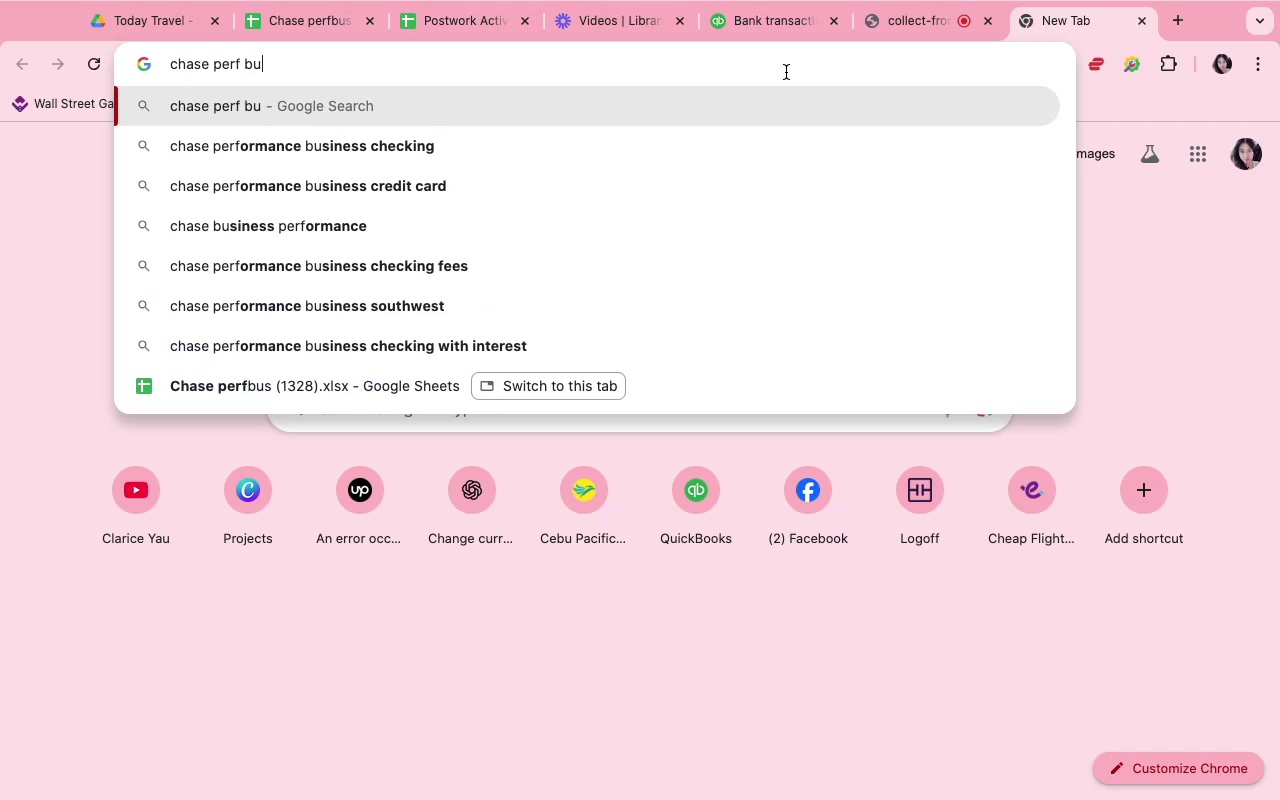 
left_click([790, 149])
 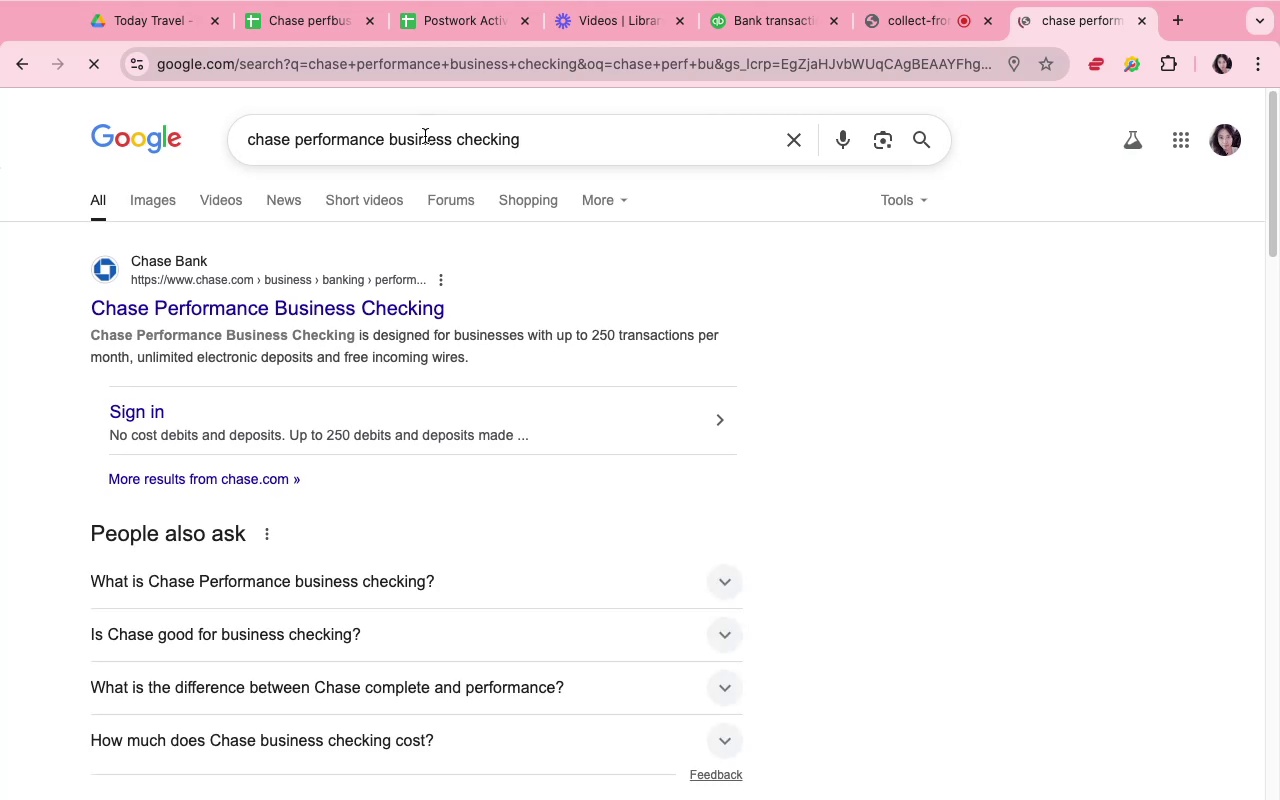 
left_click_drag(start_coordinate=[458, 142], to_coordinate=[583, 133])
 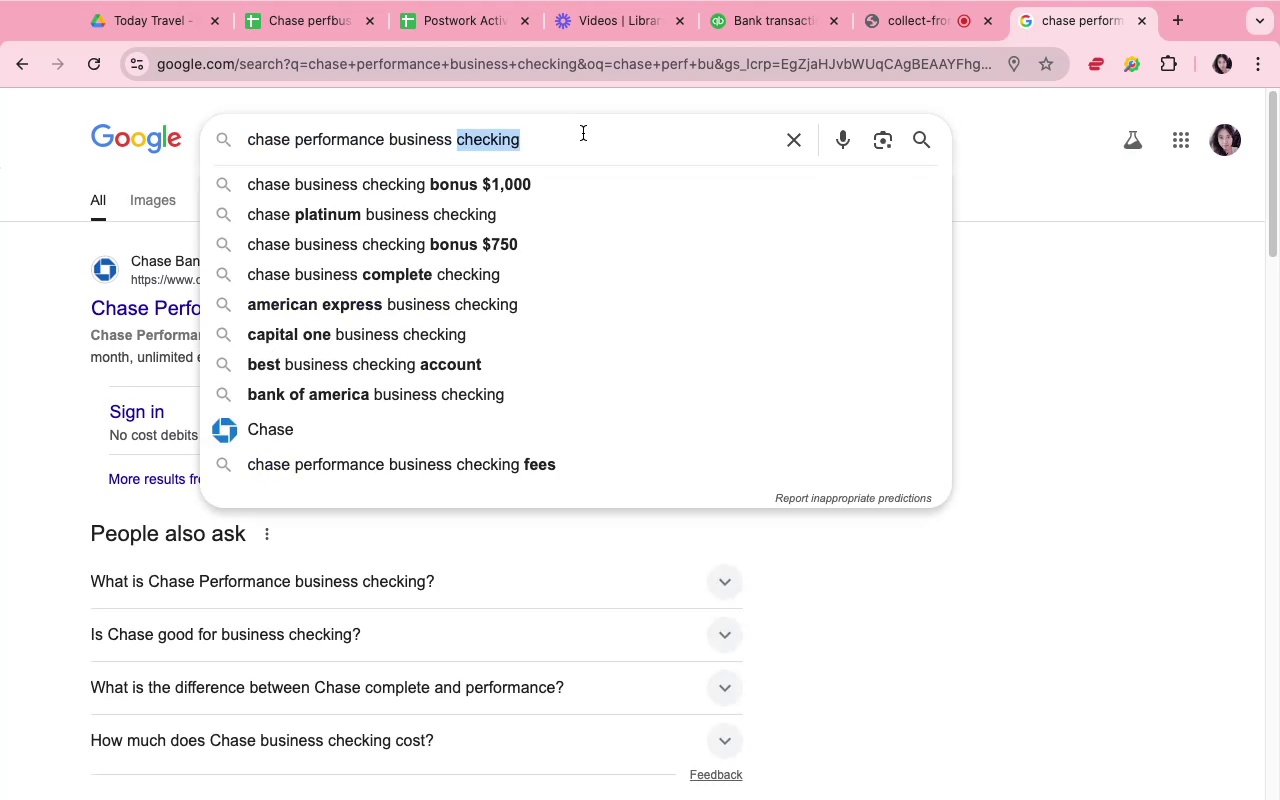 
key(Backspace)
 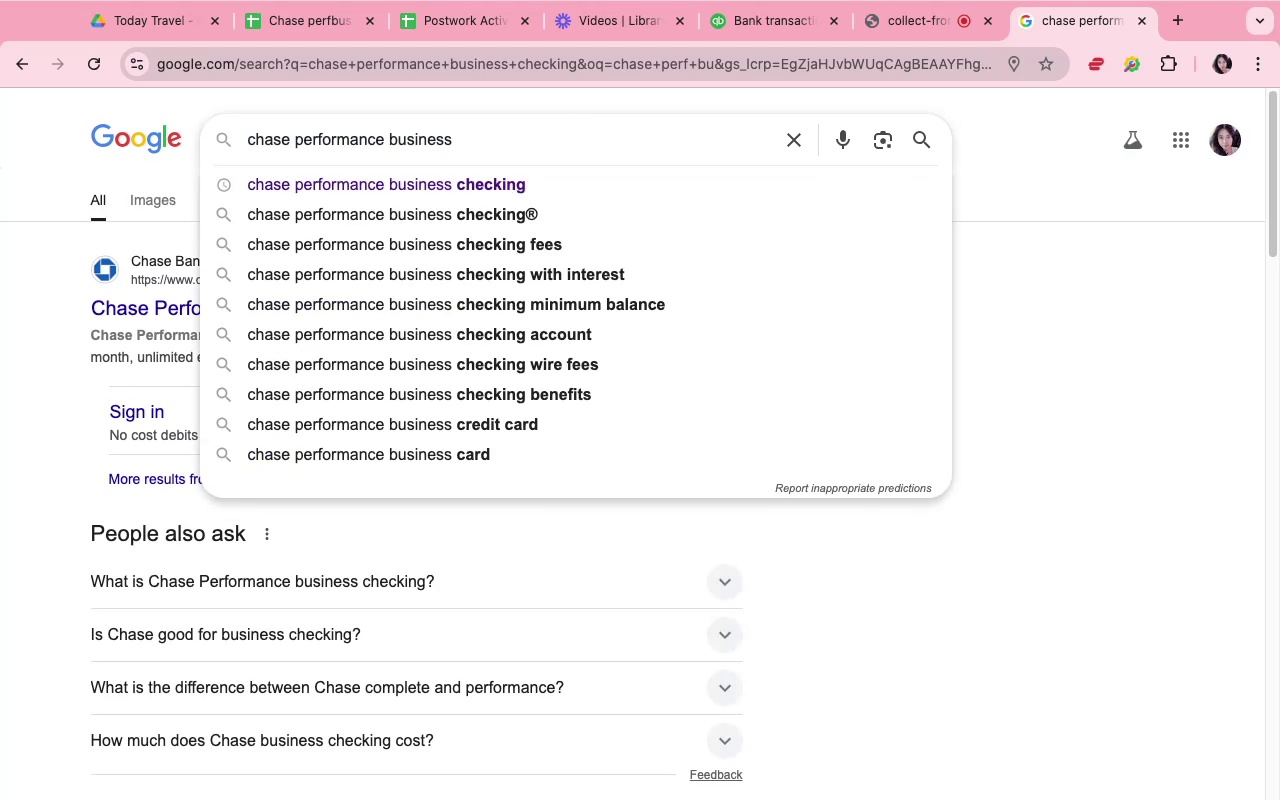 
hold_key(key=Enter, duration=0.5)
 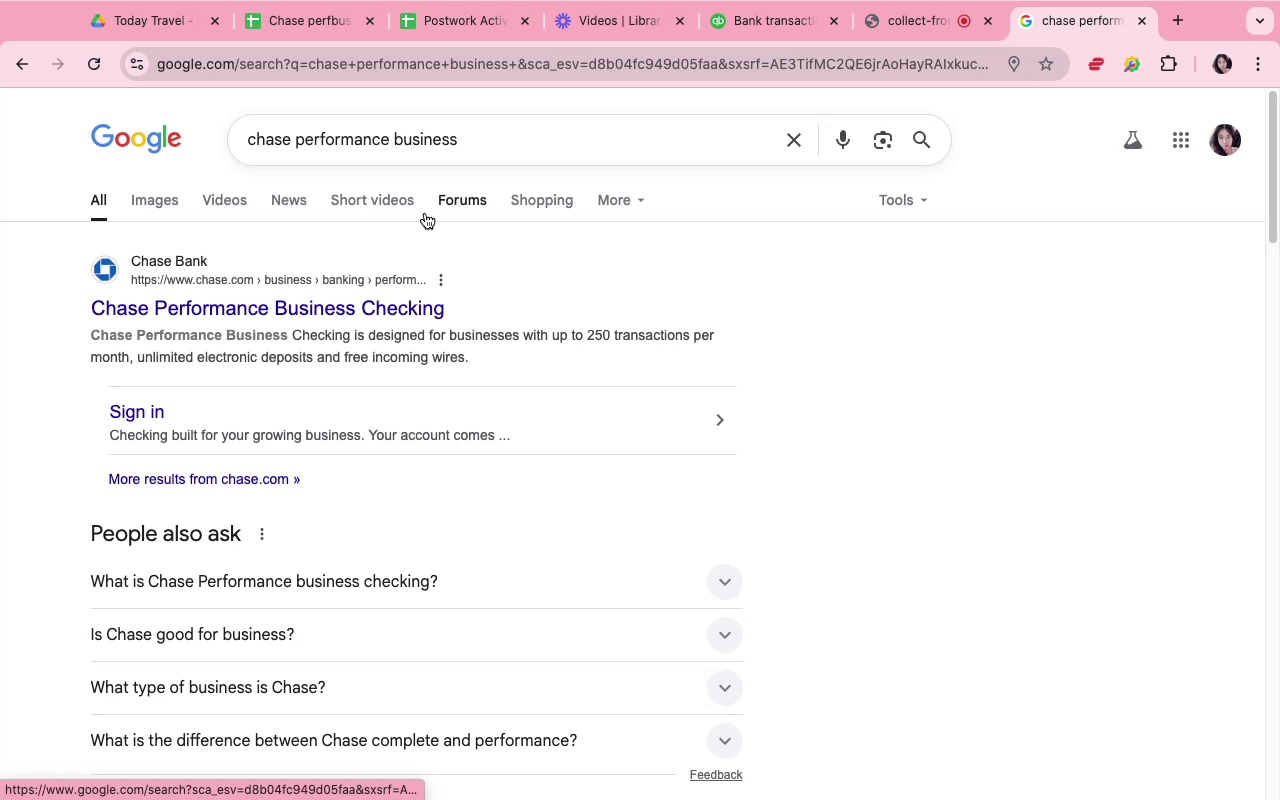 
wait(11.6)
 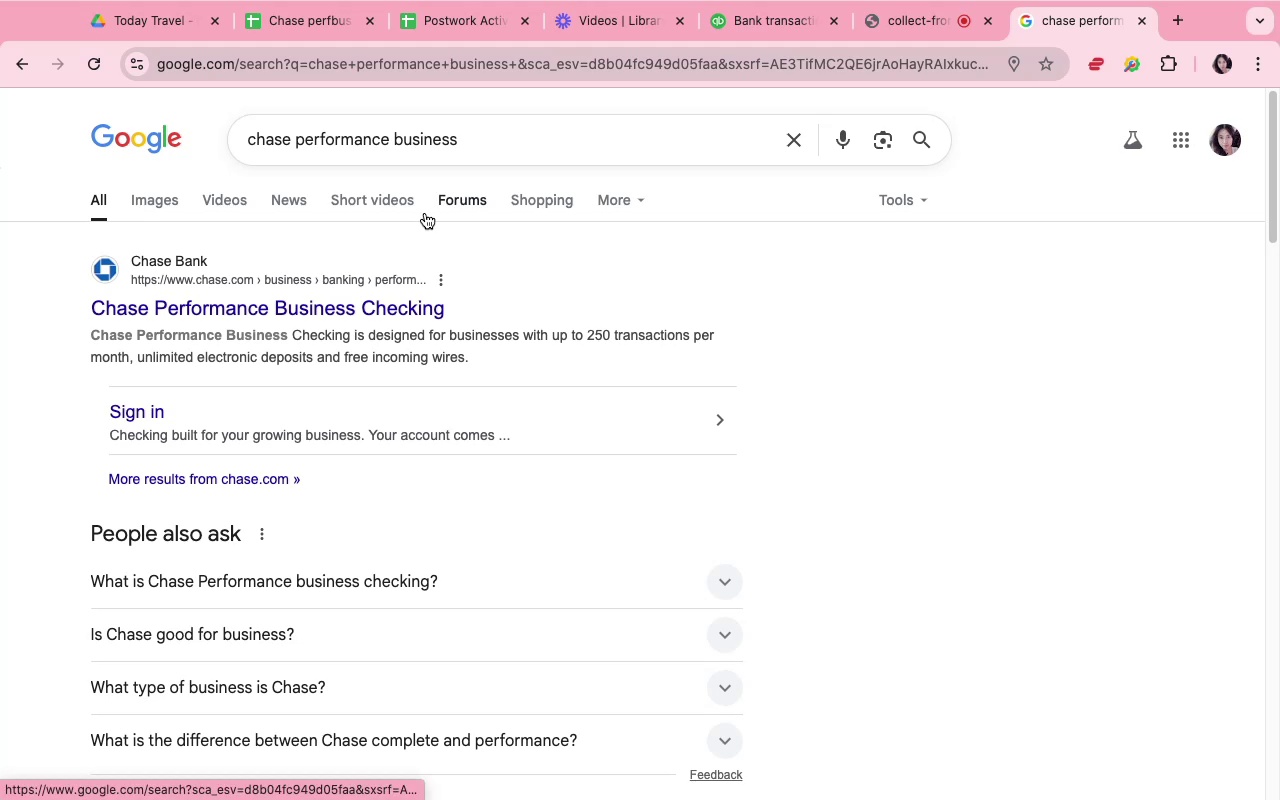 
left_click([185, 24])
 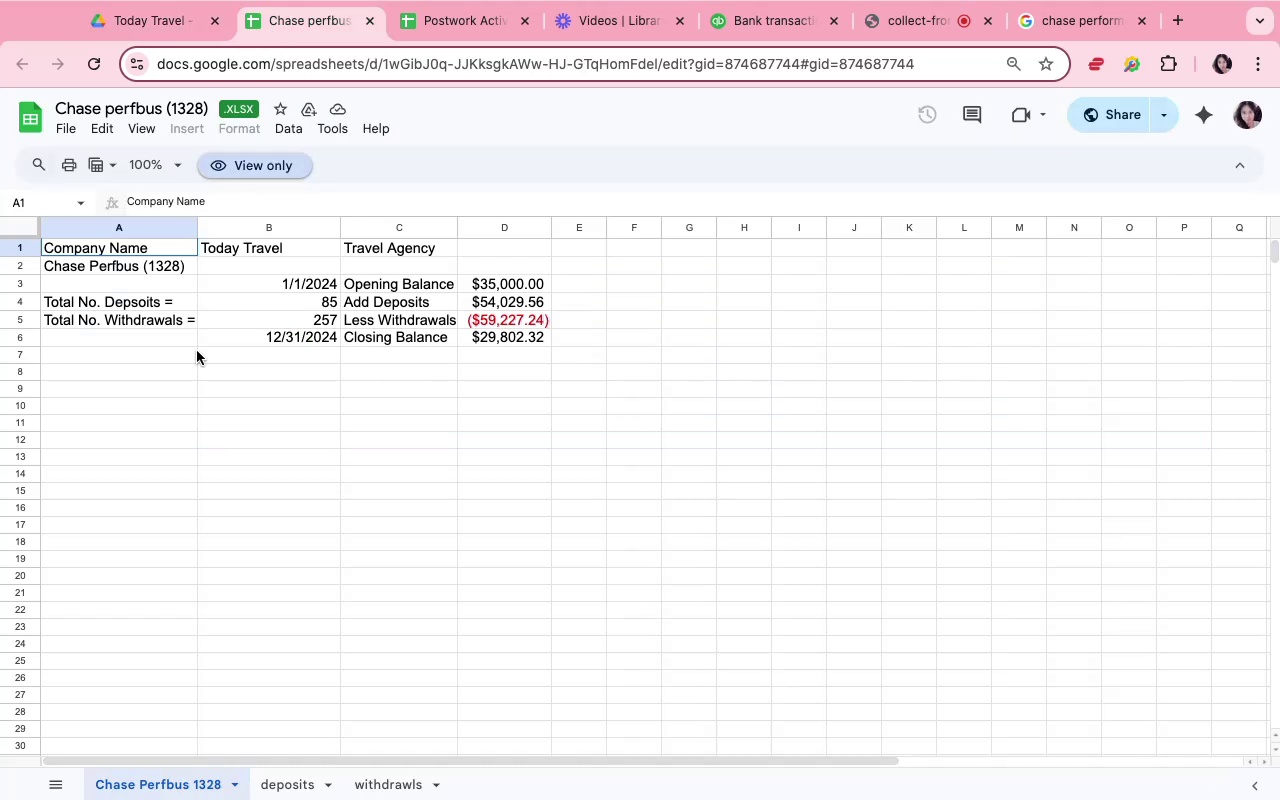 
wait(9.23)
 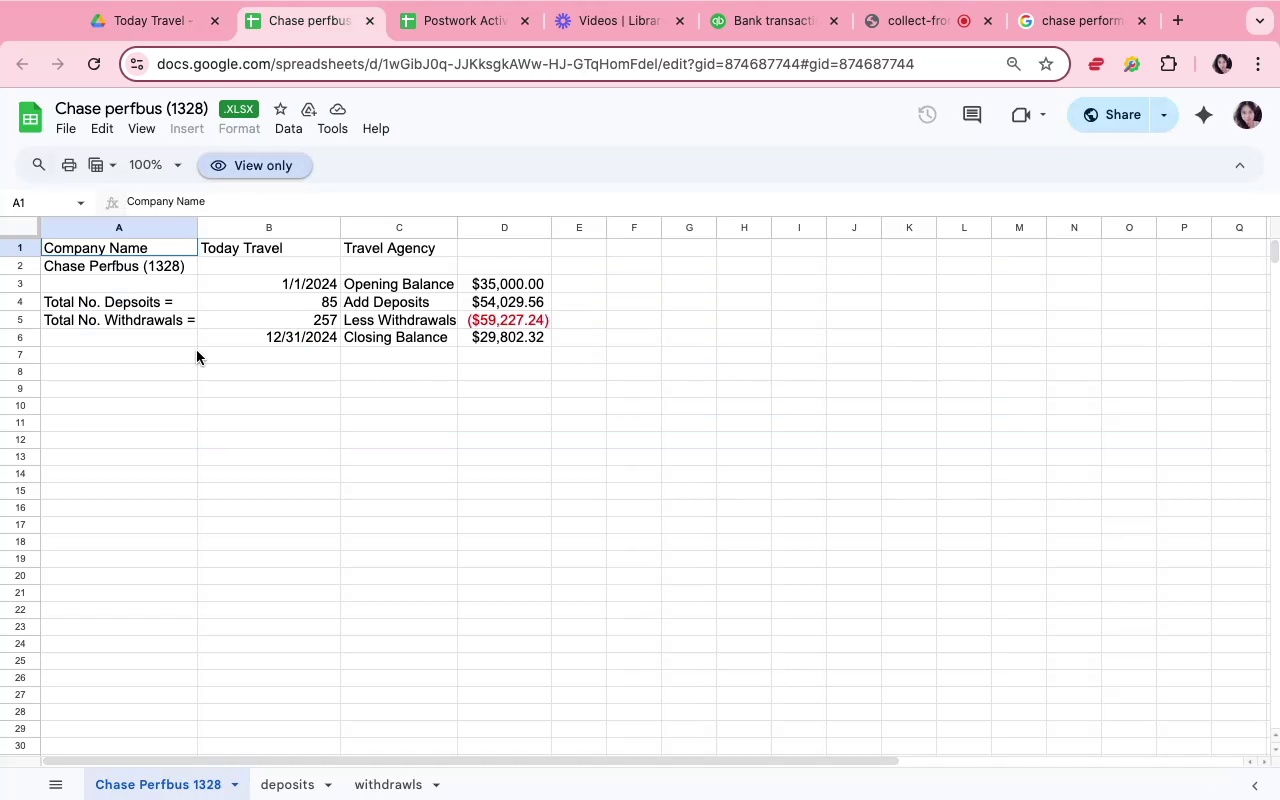 
left_click([60, 48])
 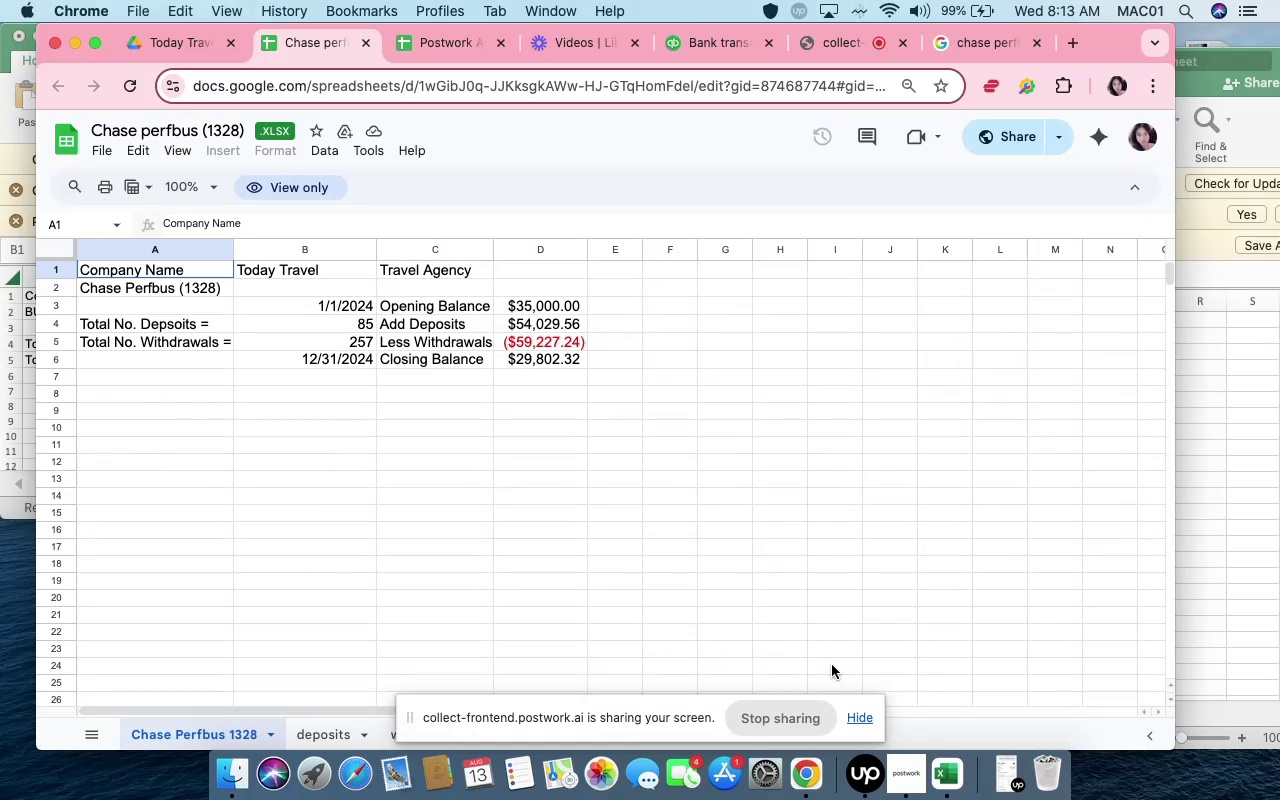 
left_click([1247, 434])
 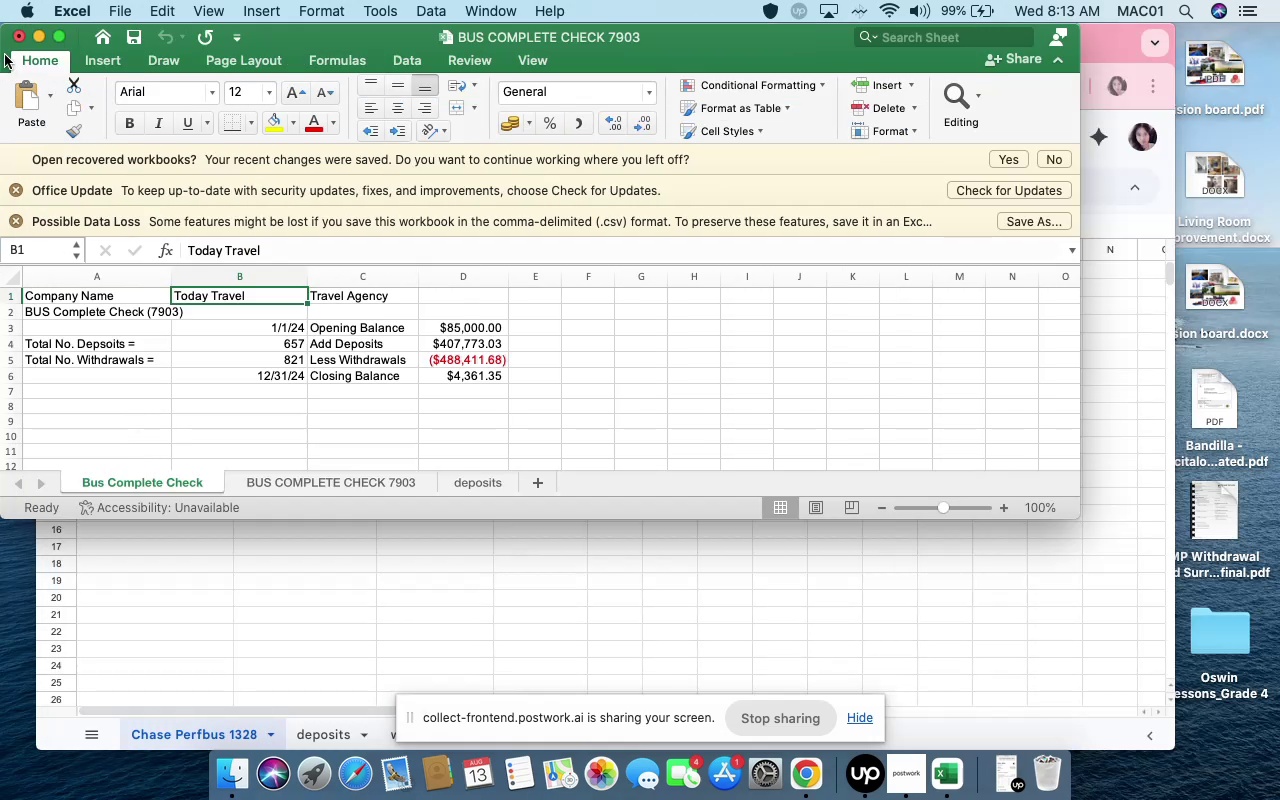 
wait(9.16)
 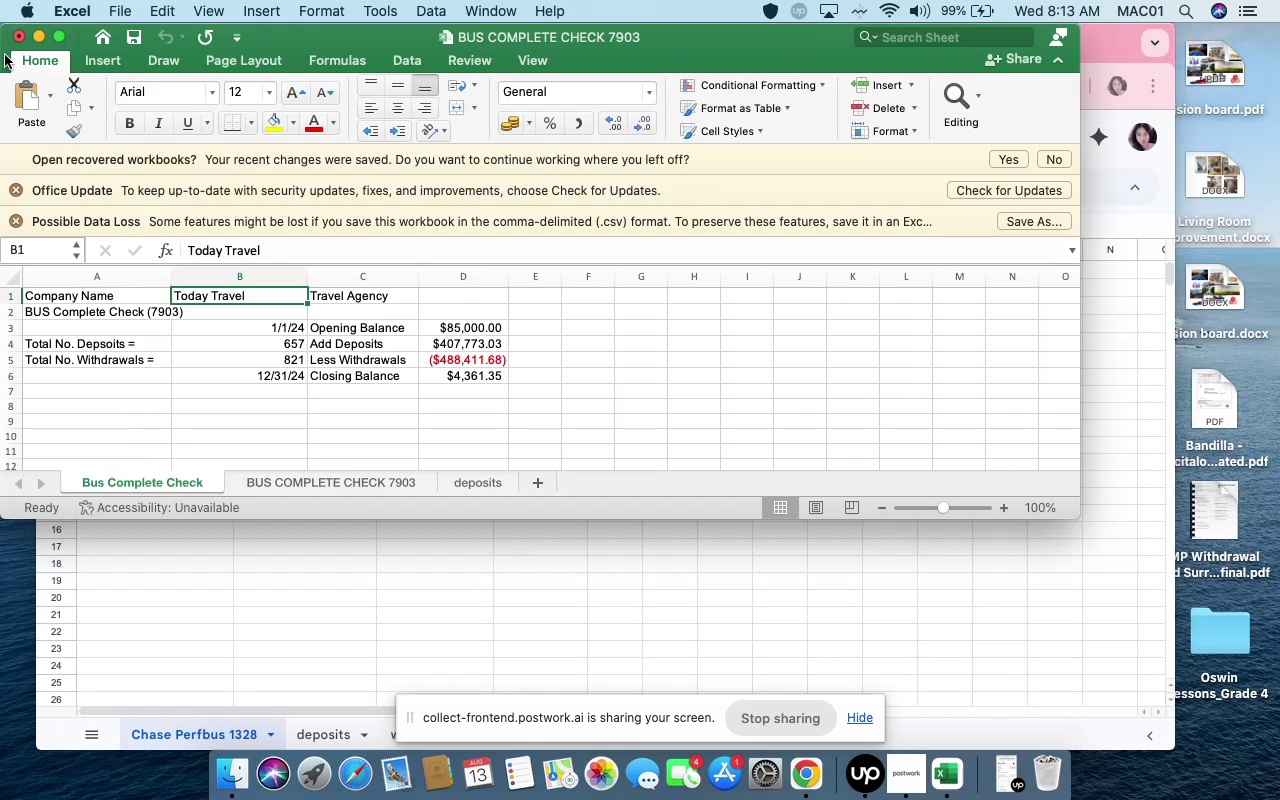 
left_click([21, 37])
 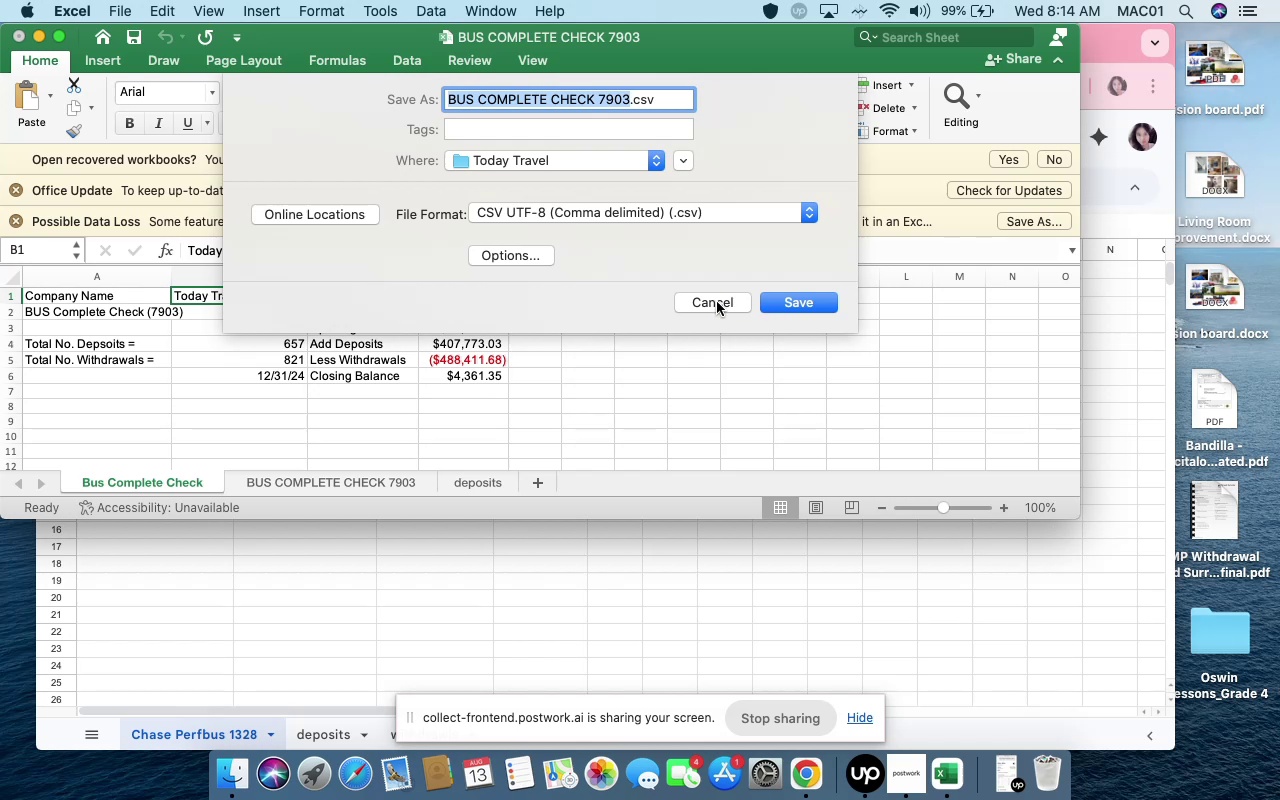 
left_click([717, 302])
 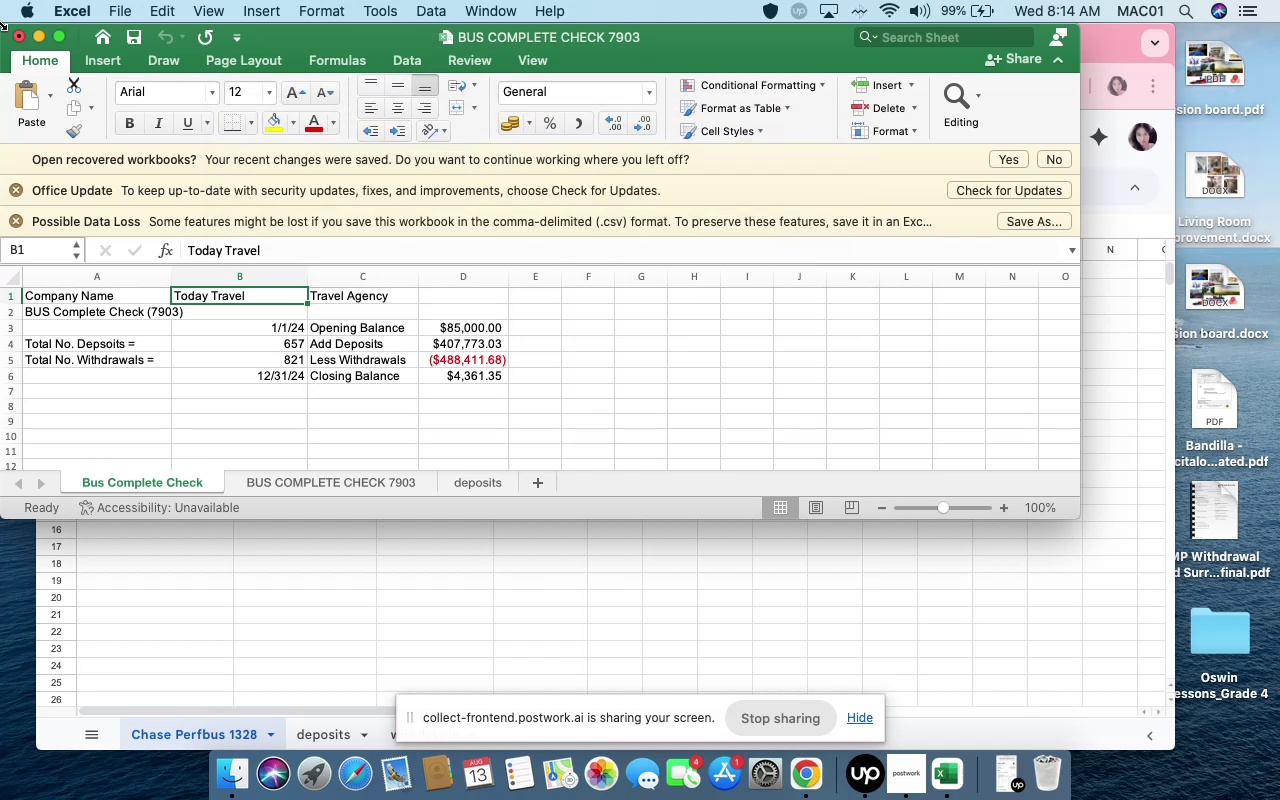 
left_click([18, 37])
 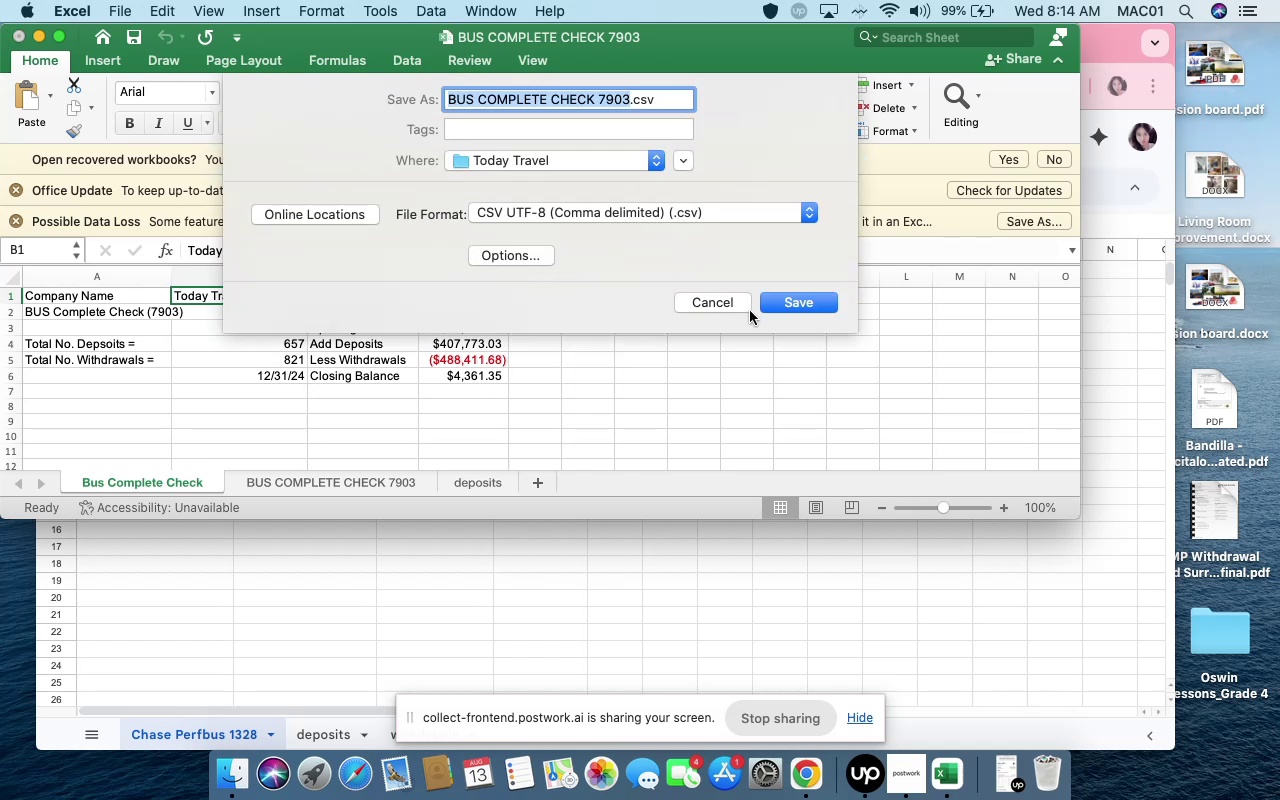 
wait(5.34)
 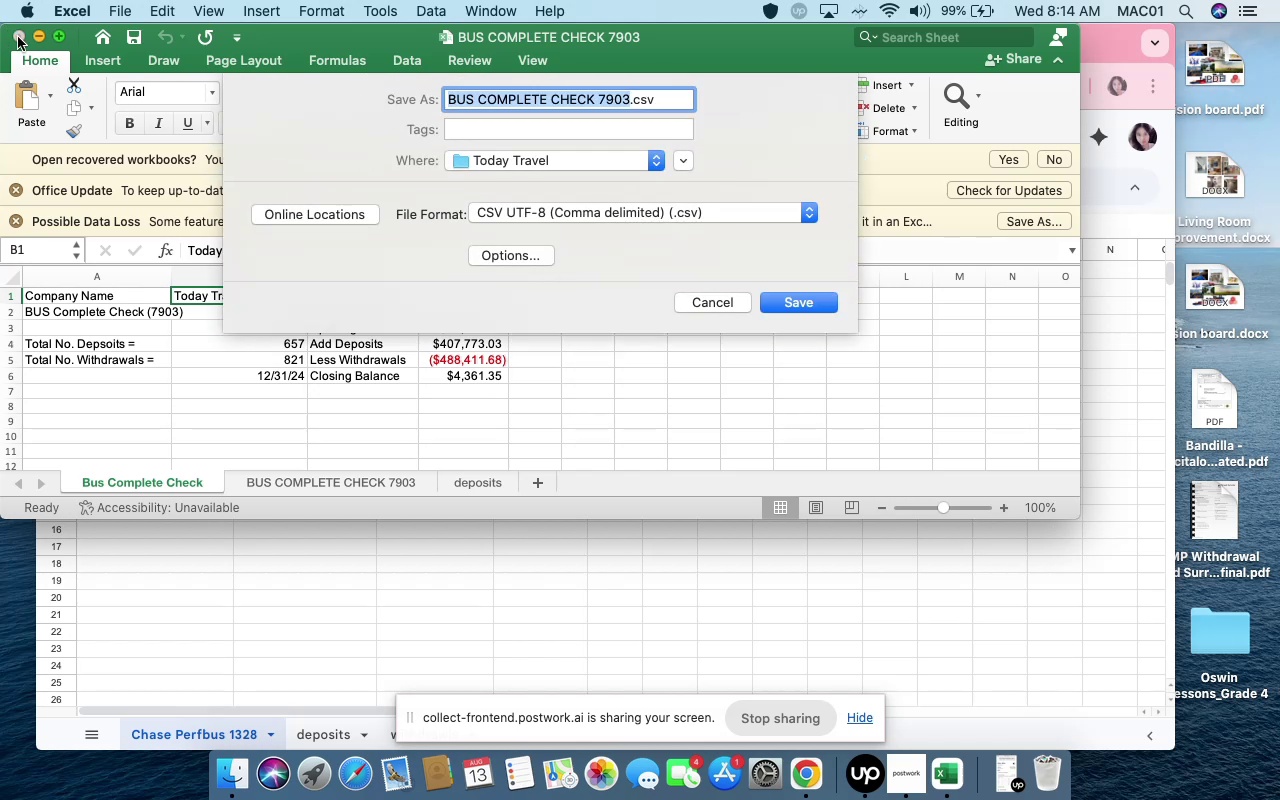 
left_click([772, 305])
 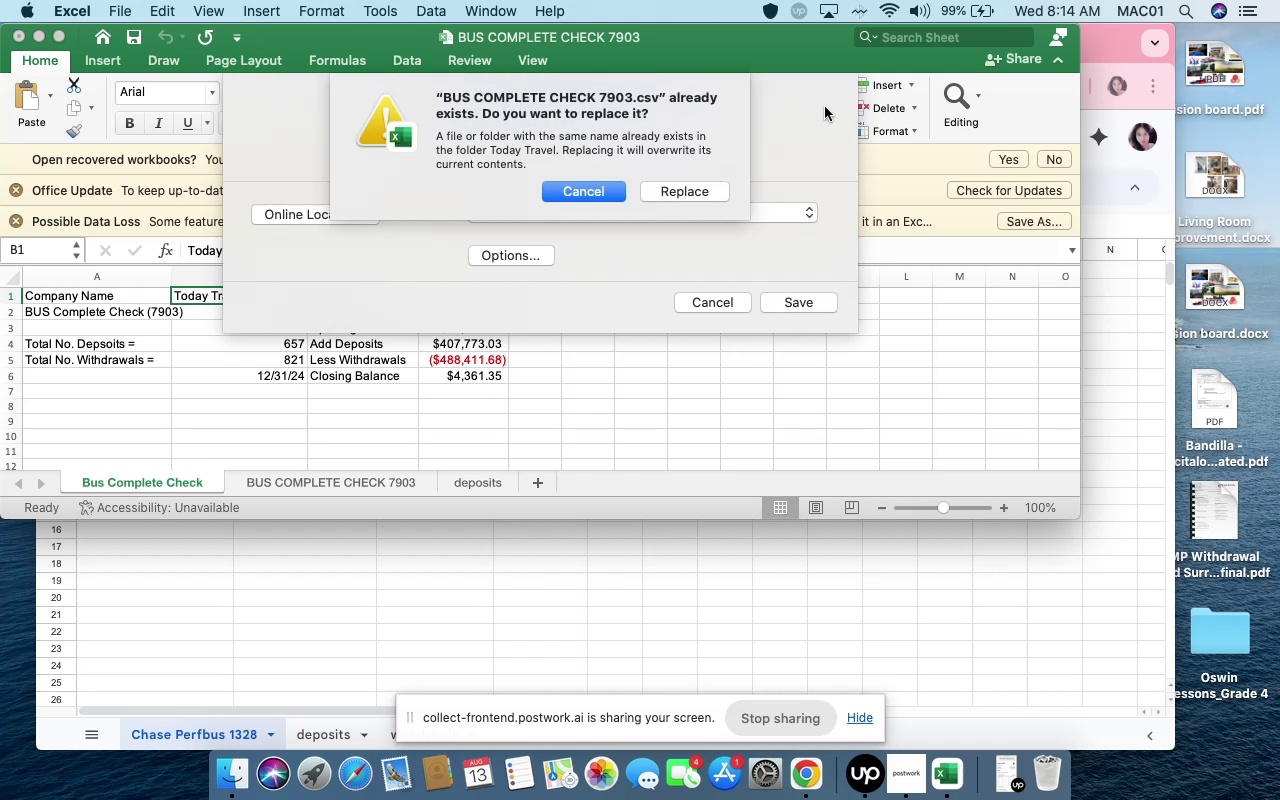 
left_click_drag(start_coordinate=[776, 62], to_coordinate=[1012, 136])
 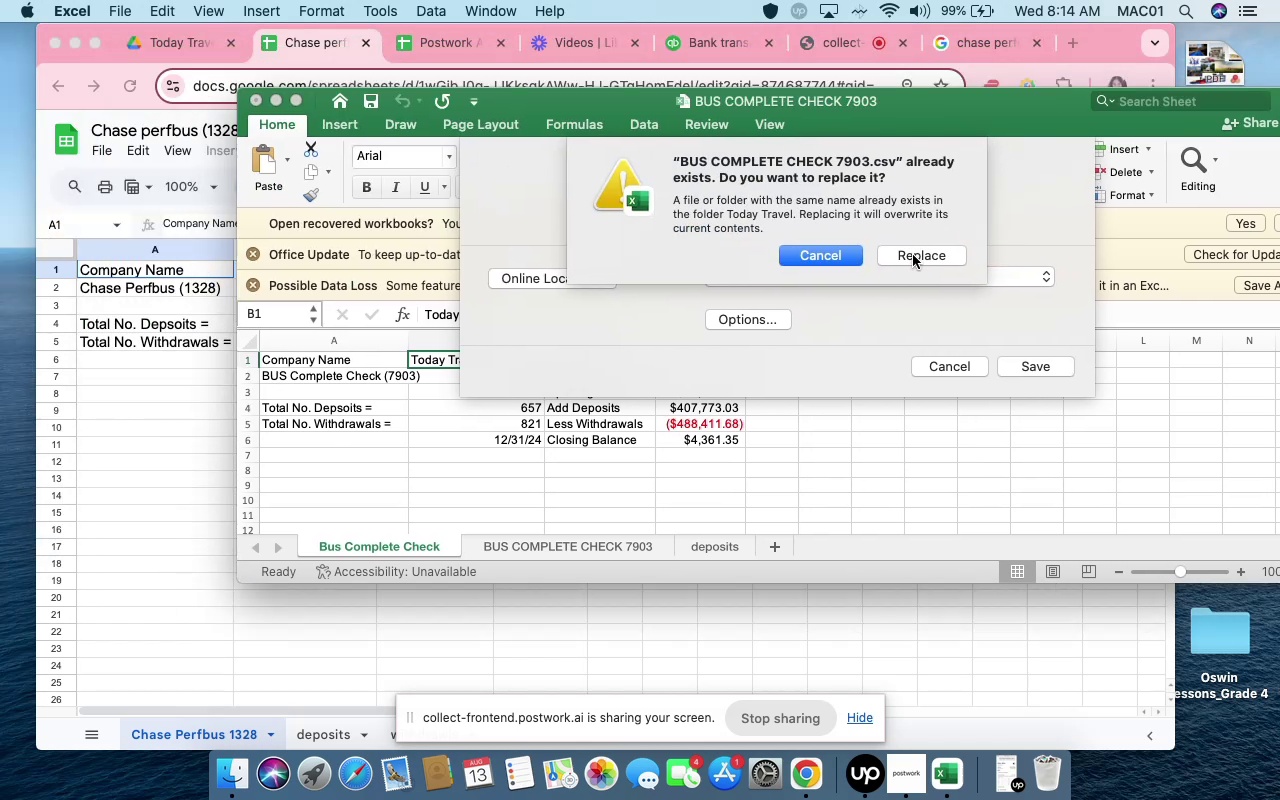 
left_click([839, 282])
 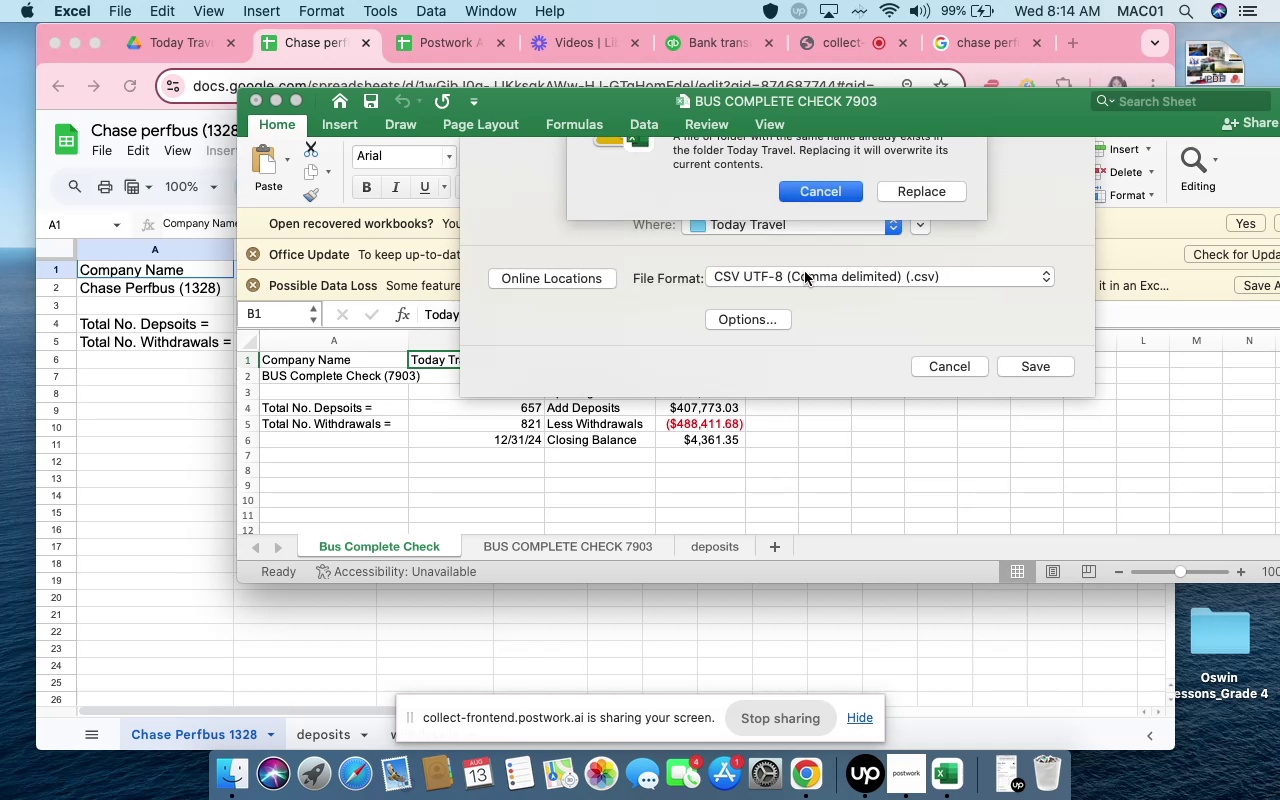 
left_click([932, 368])
 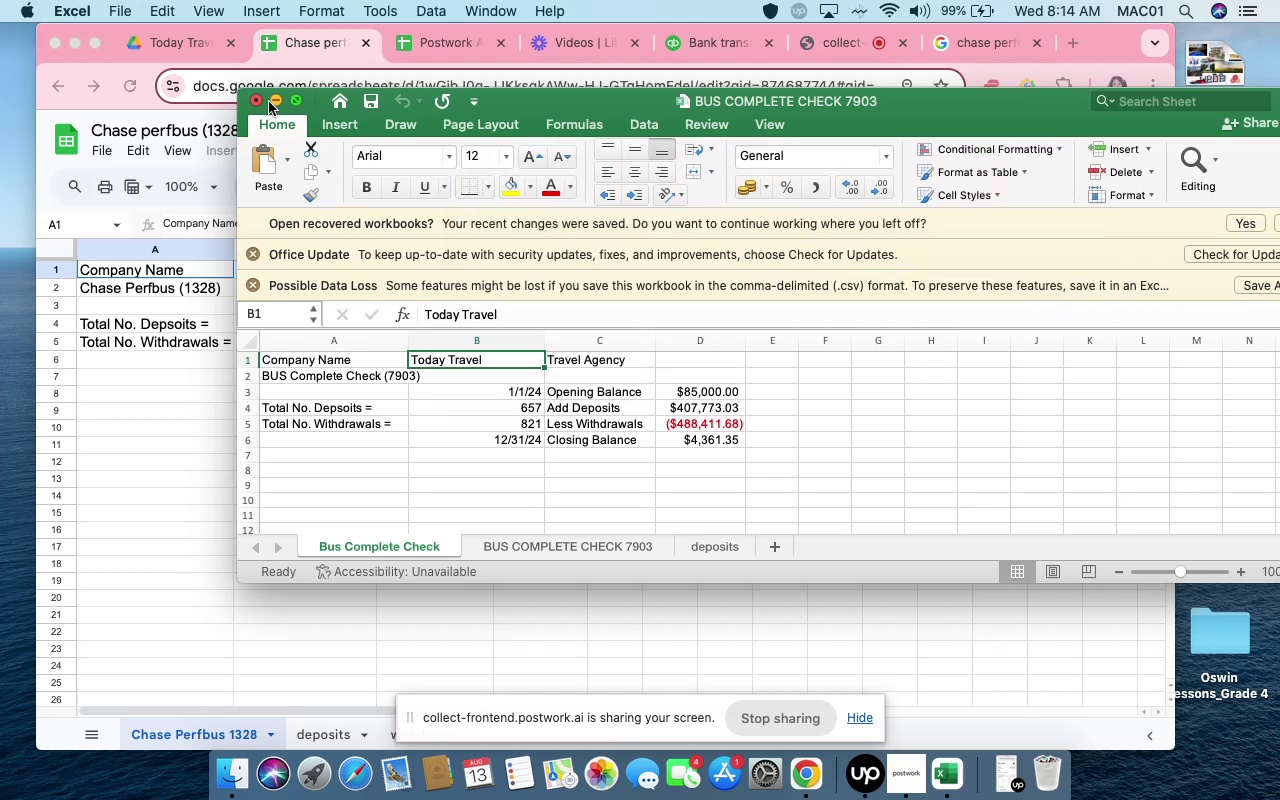 
left_click([261, 99])
 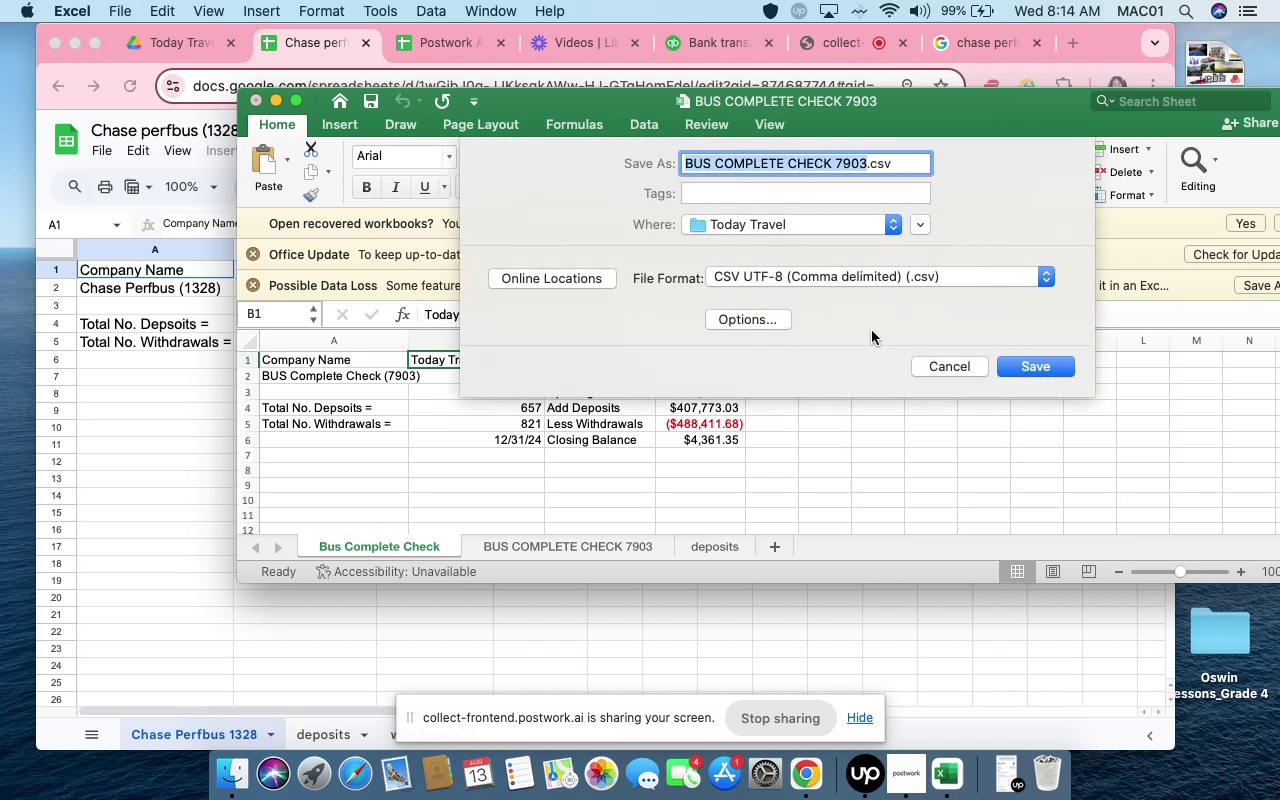 
wait(6.68)
 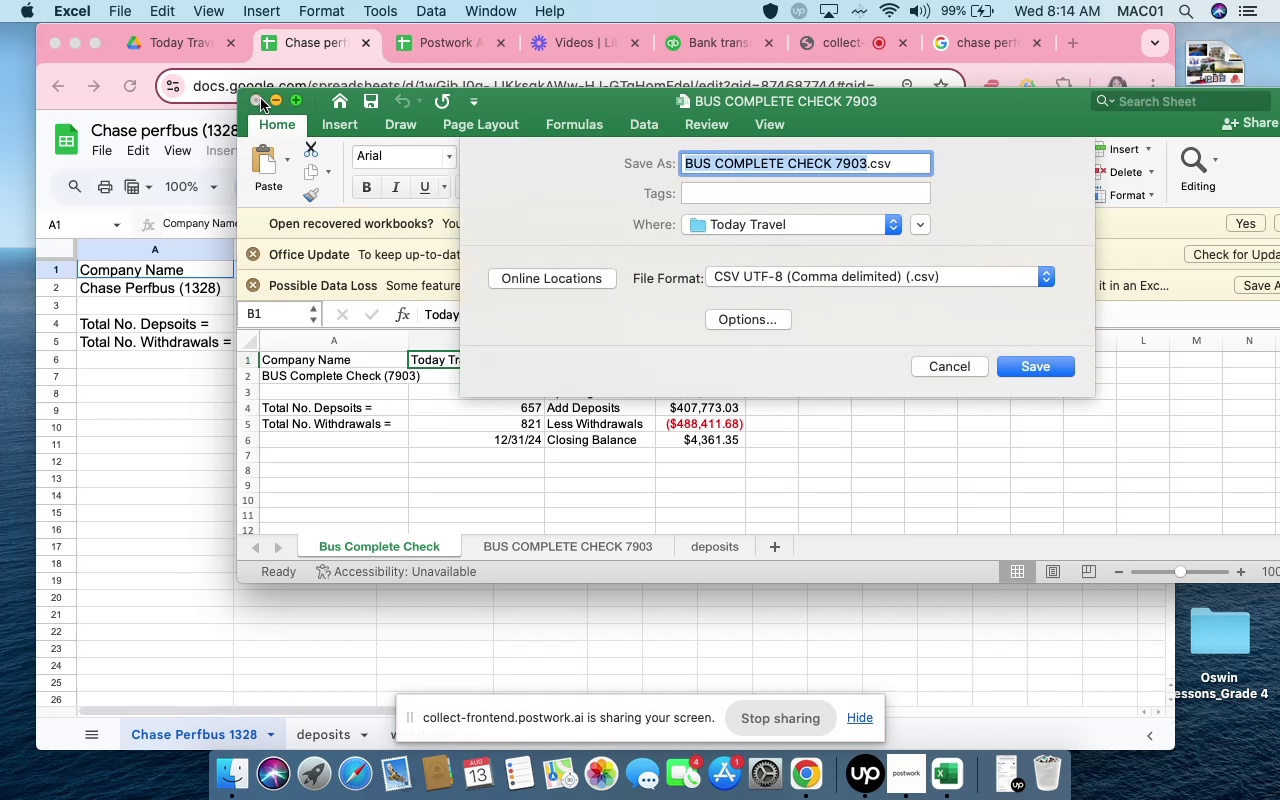 
left_click([1042, 371])
 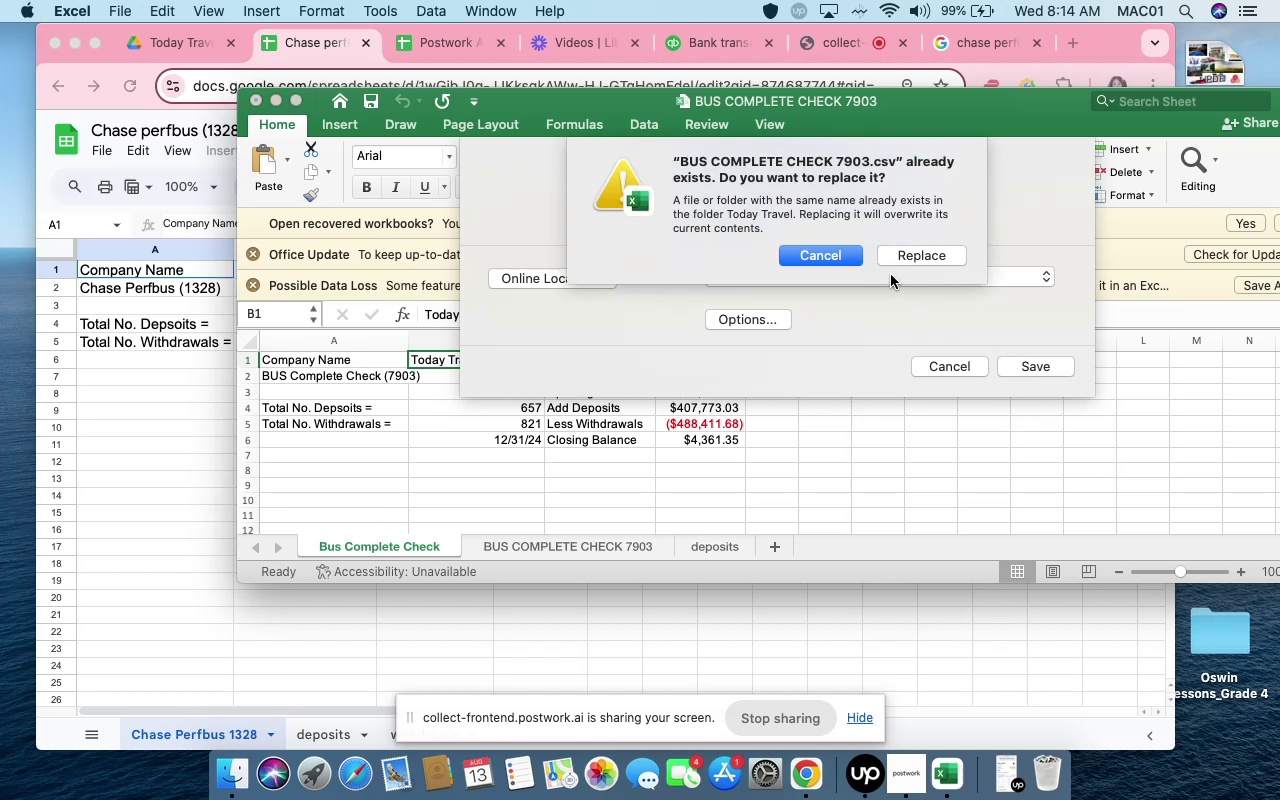 
left_click([888, 262])
 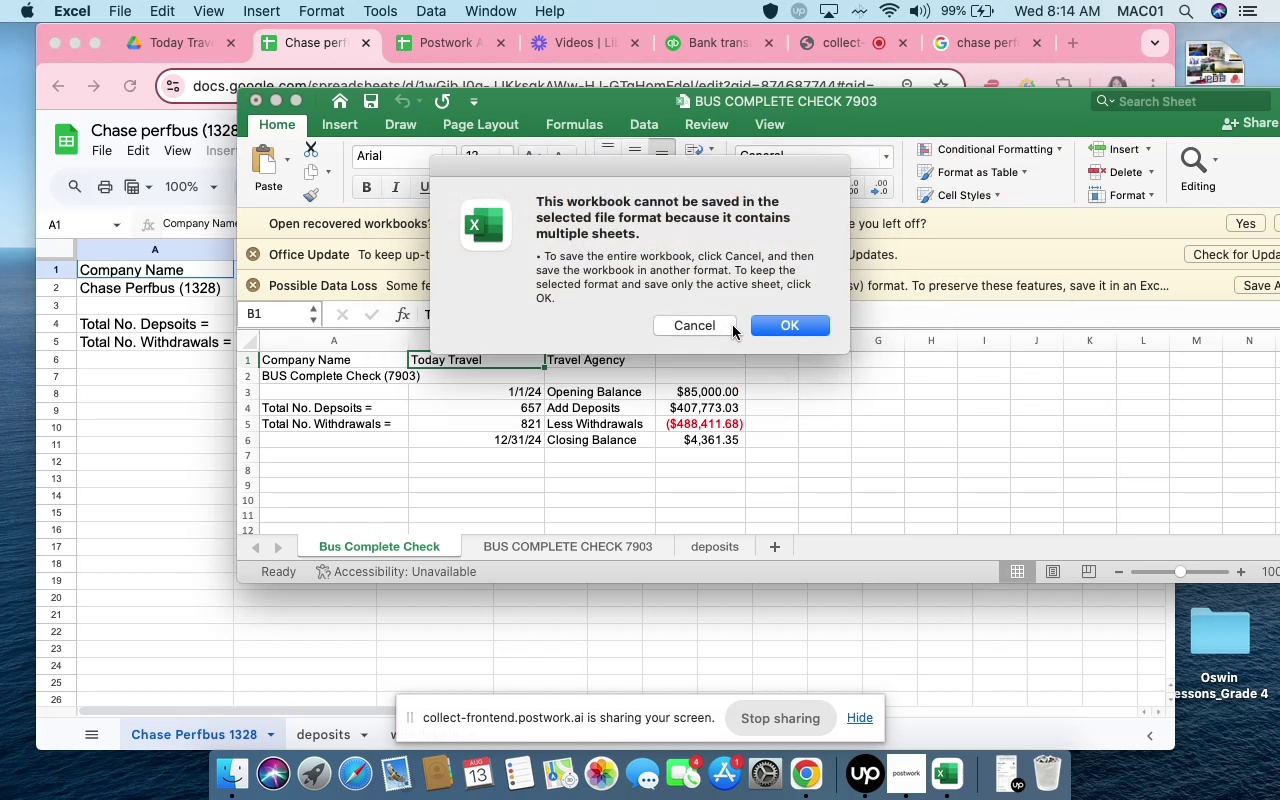 
left_click([792, 326])
 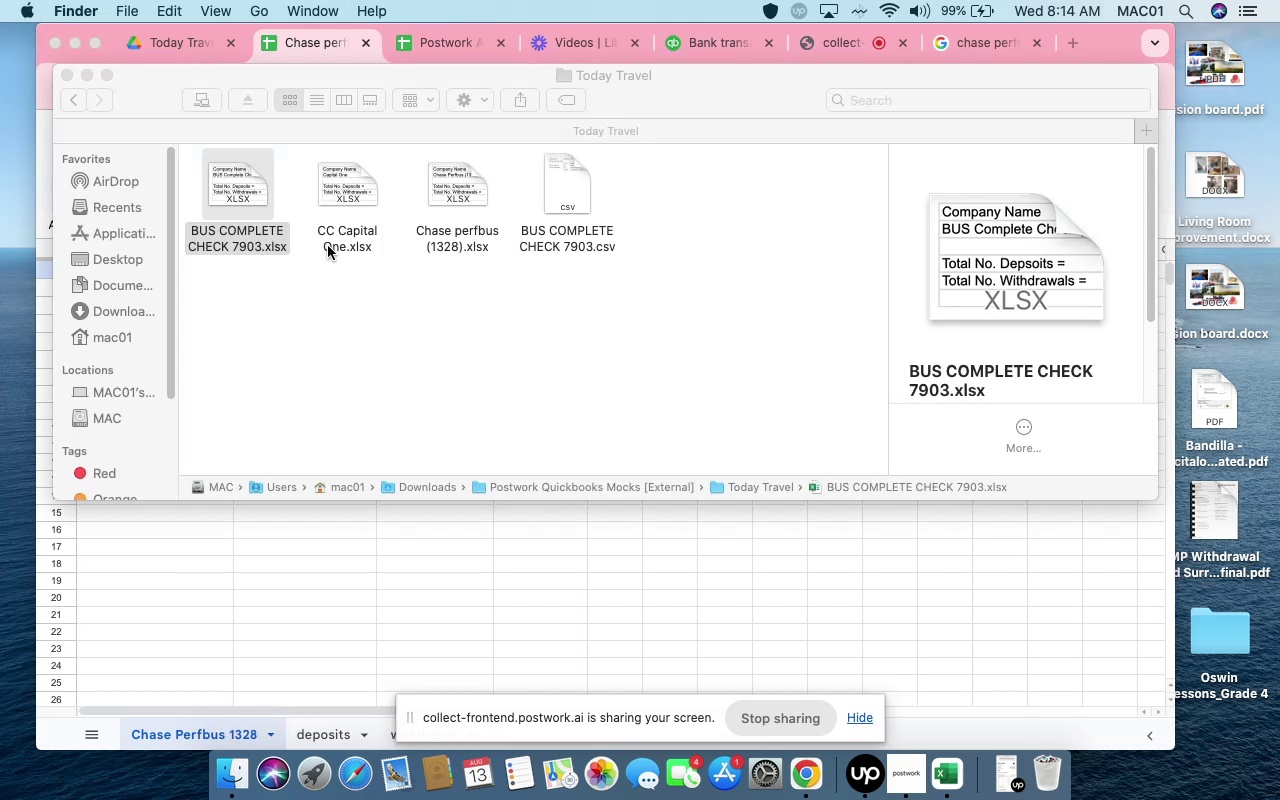 
wait(10.88)
 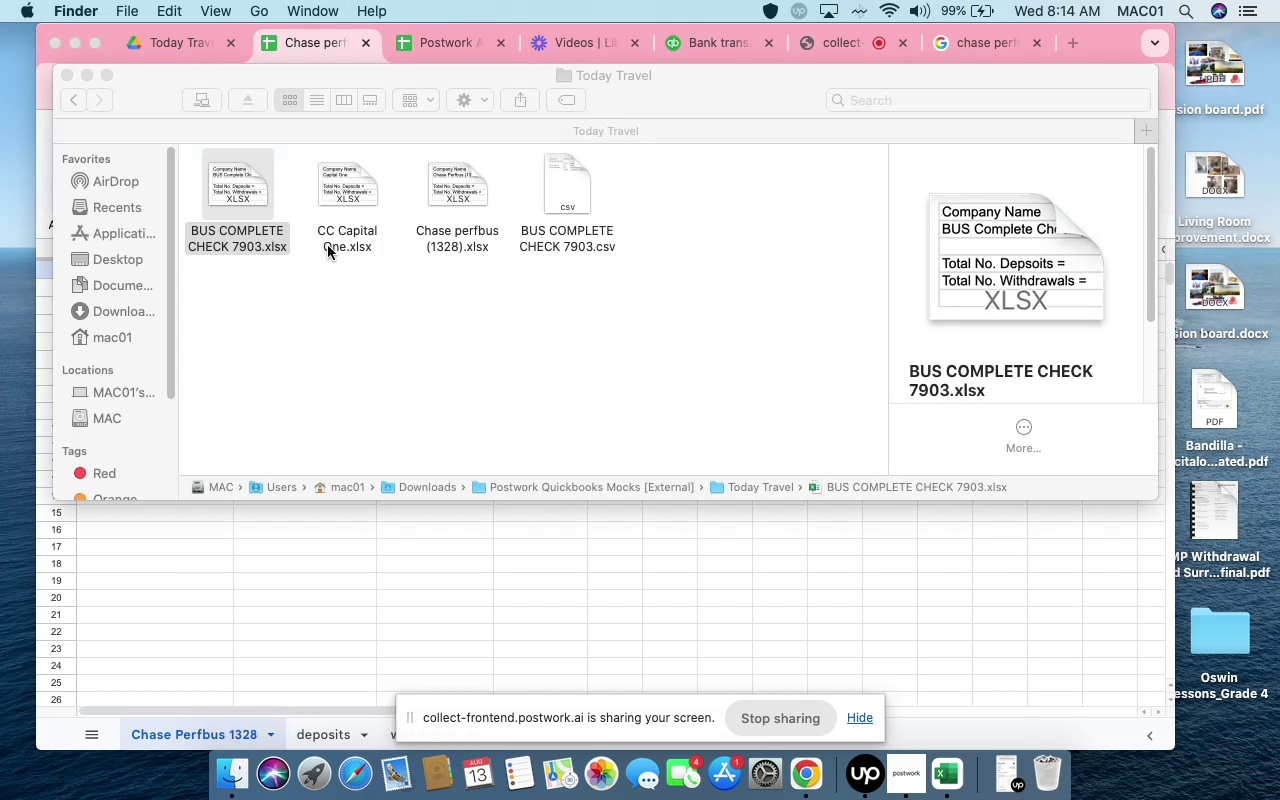 
right_click([536, 235])
 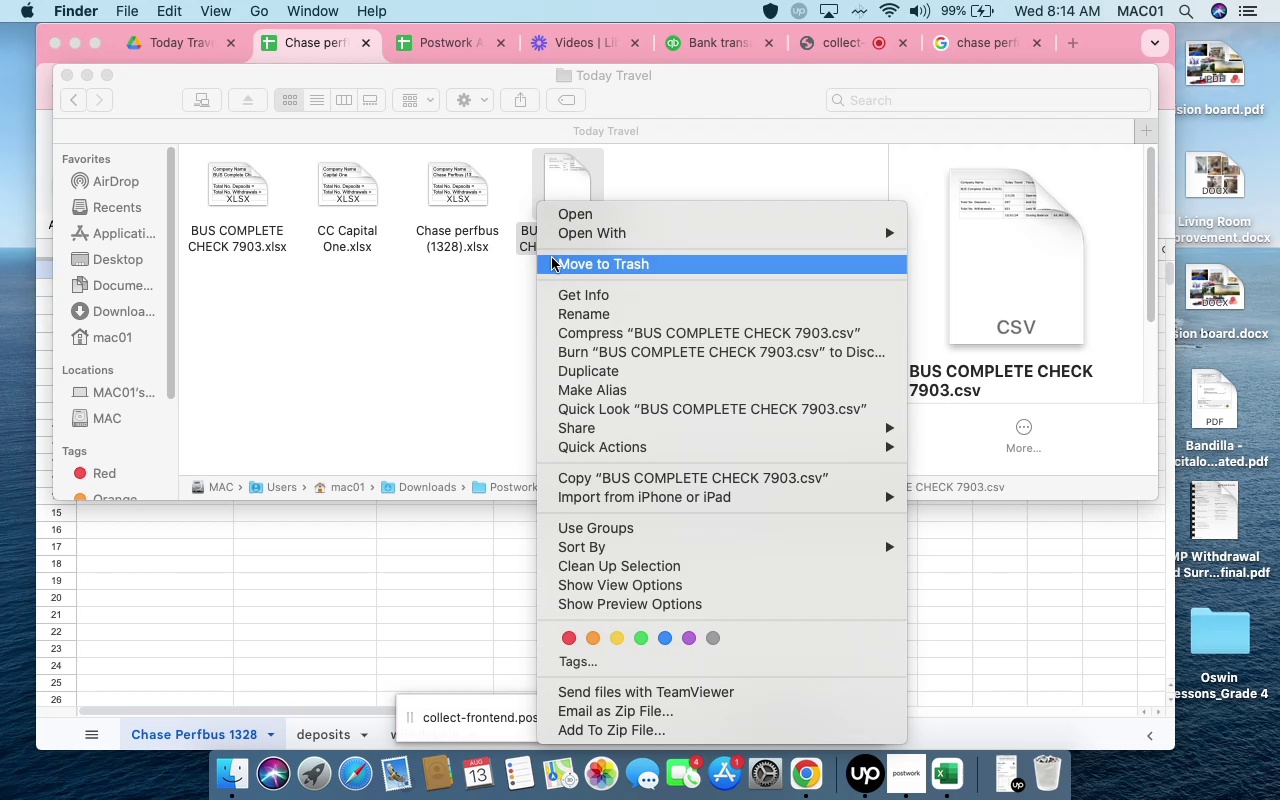 
left_click([552, 258])
 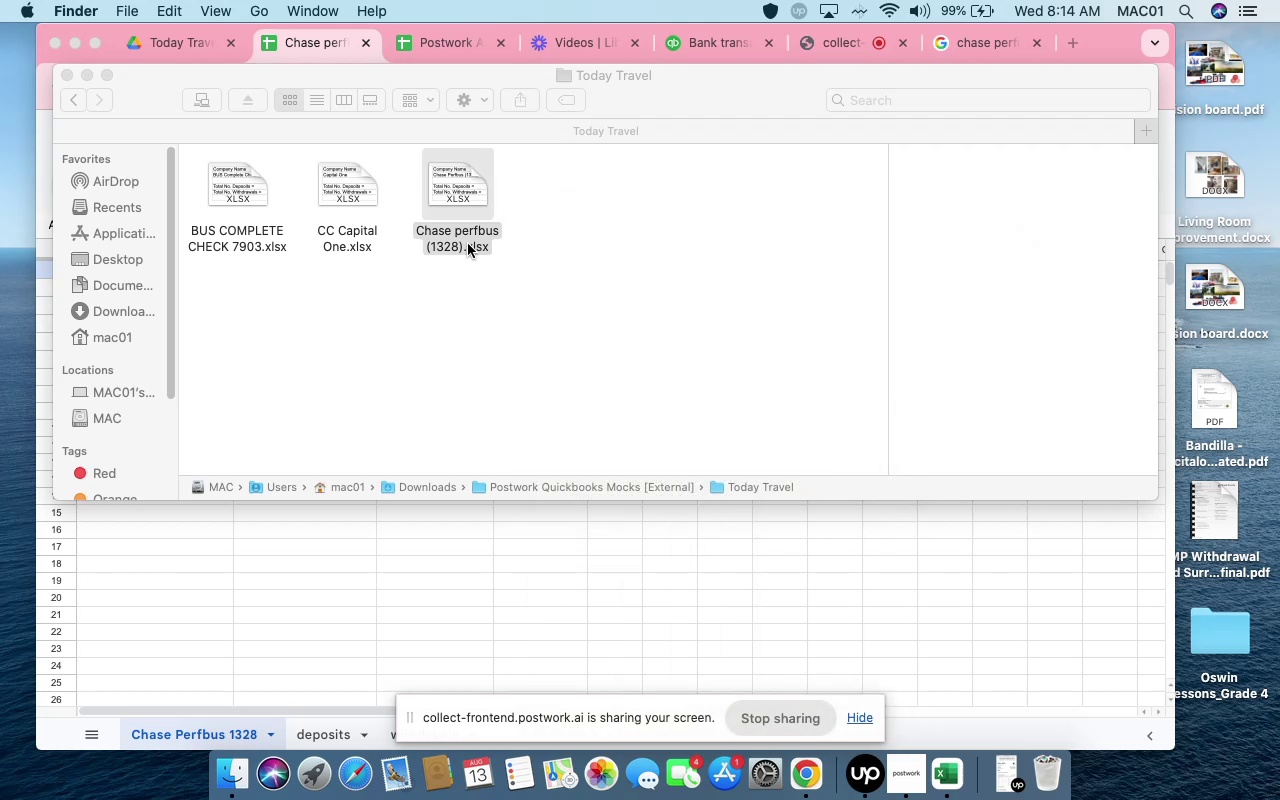 
double_click([468, 244])
 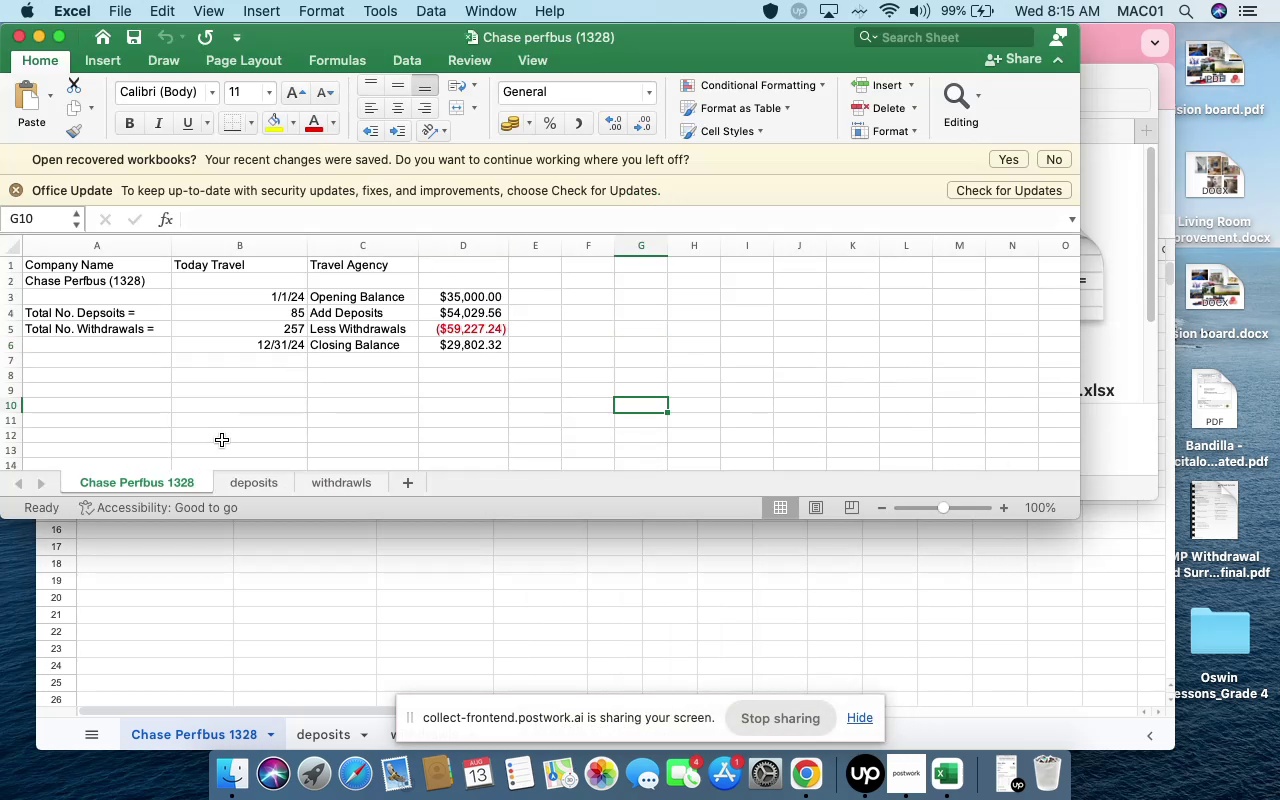 
wait(10.28)
 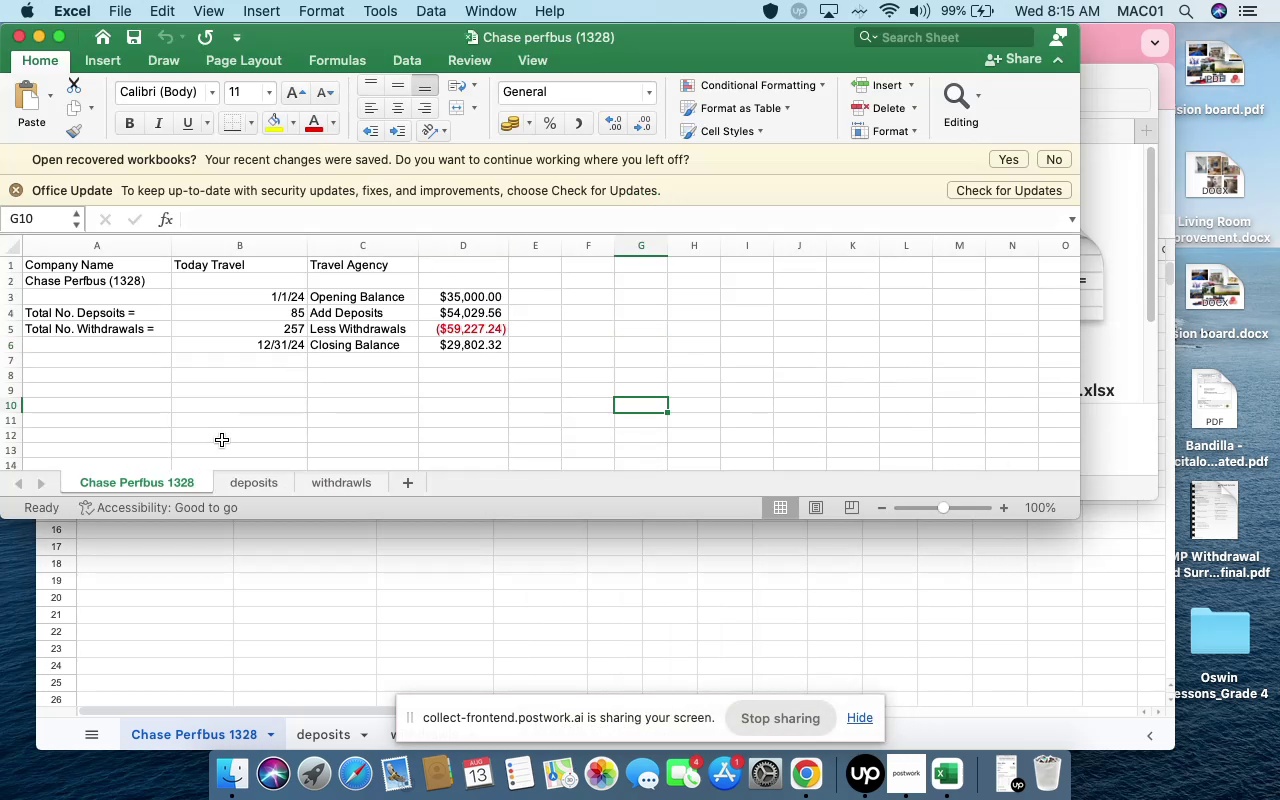 
left_click([256, 481])
 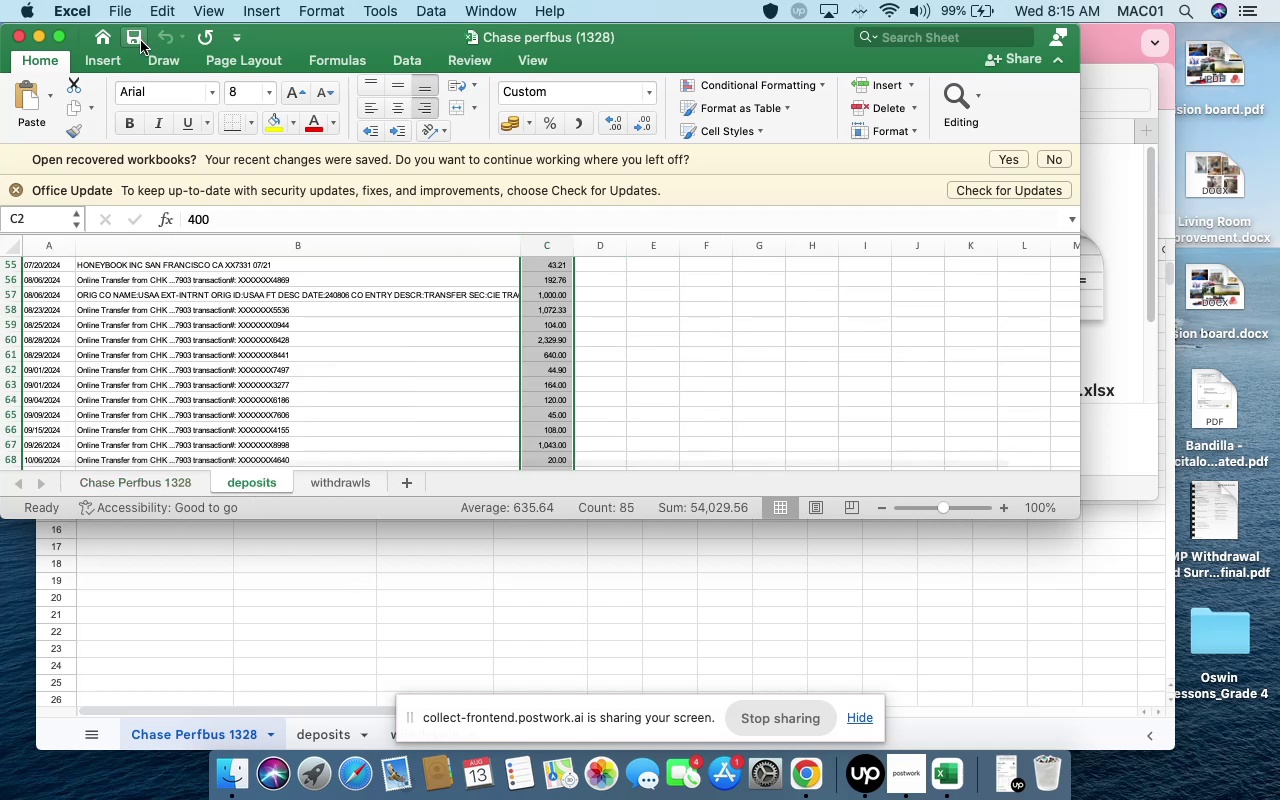 
wait(7.0)
 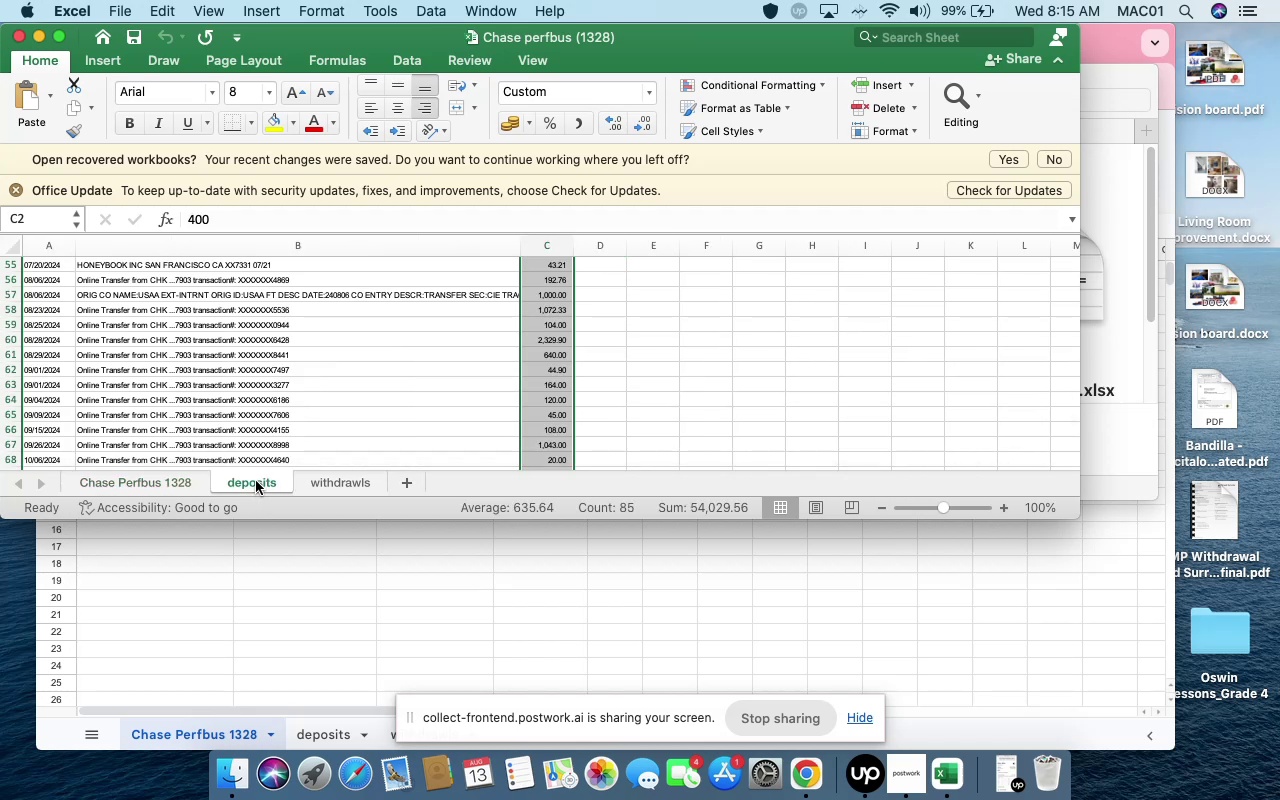 
left_click([130, 6])
 